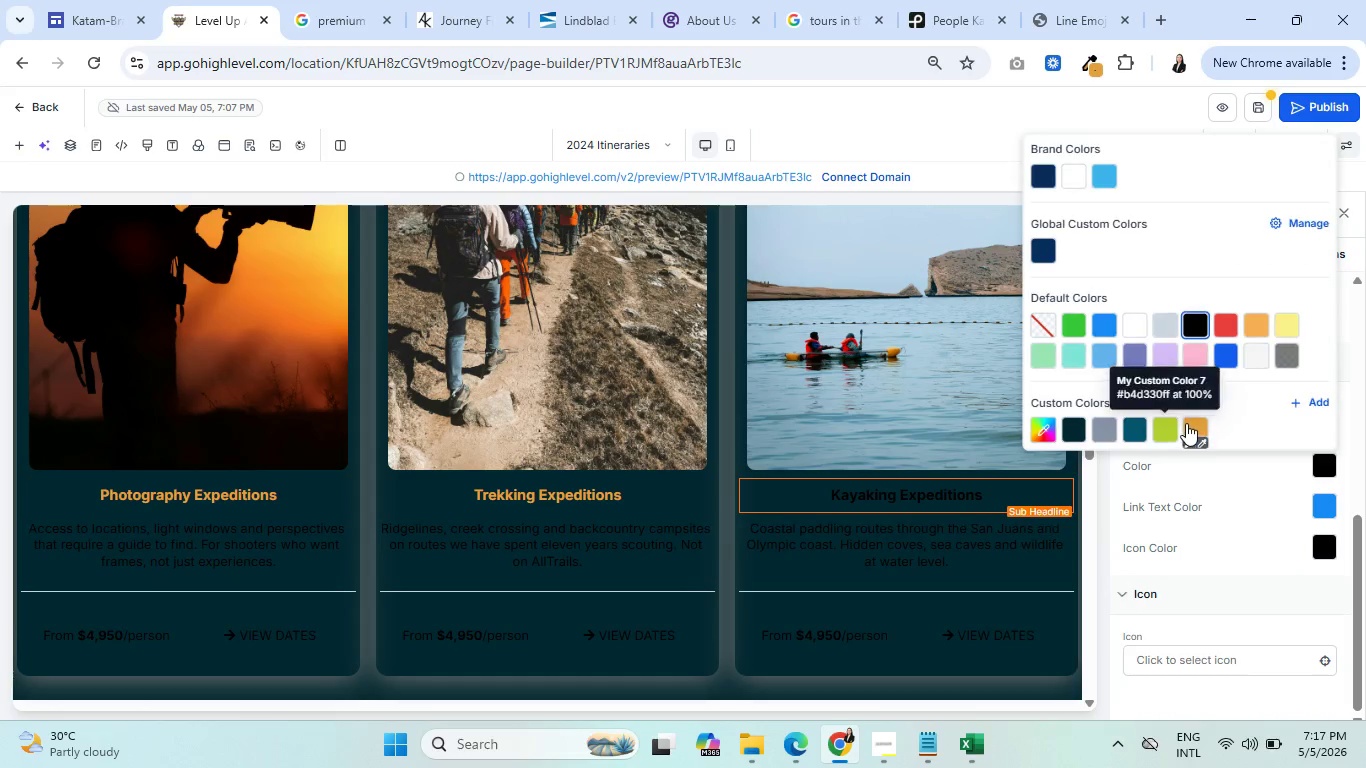 
left_click([1190, 423])
 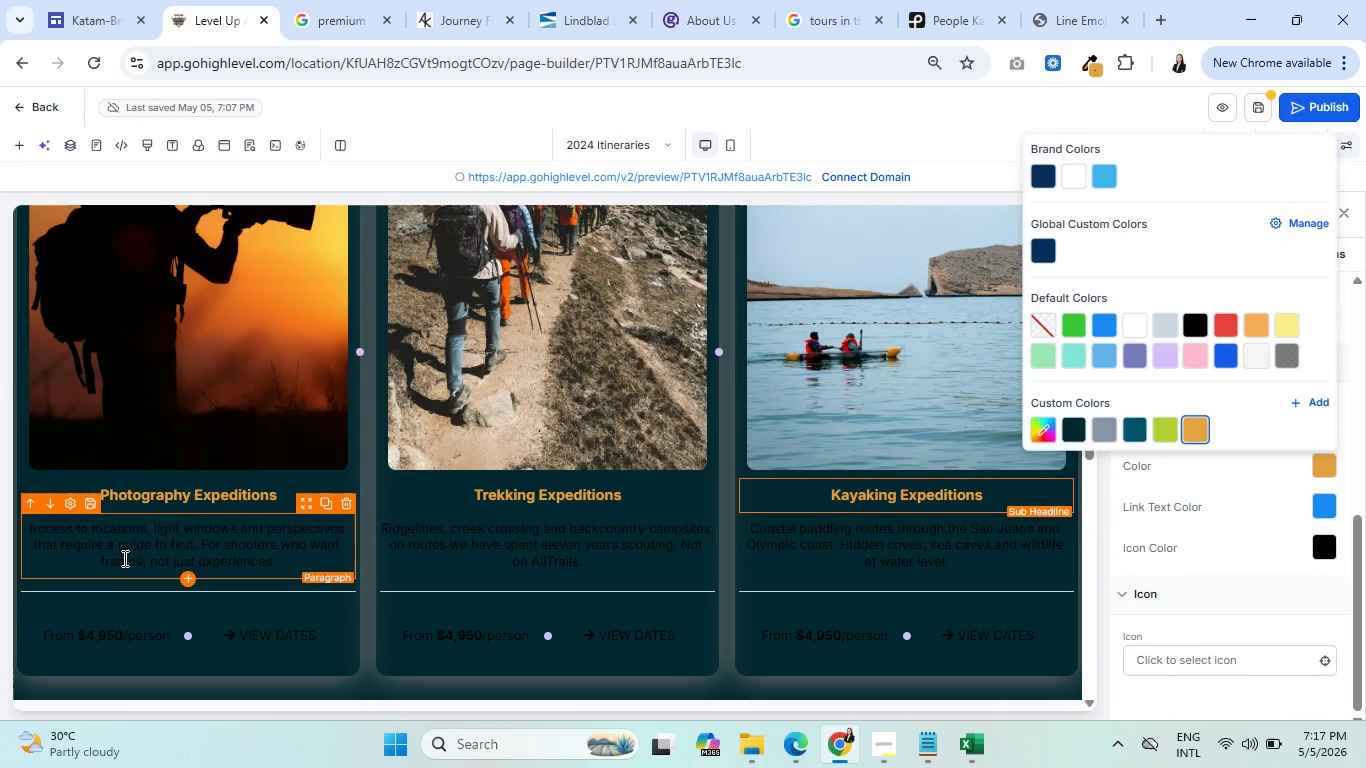 
left_click([127, 553])
 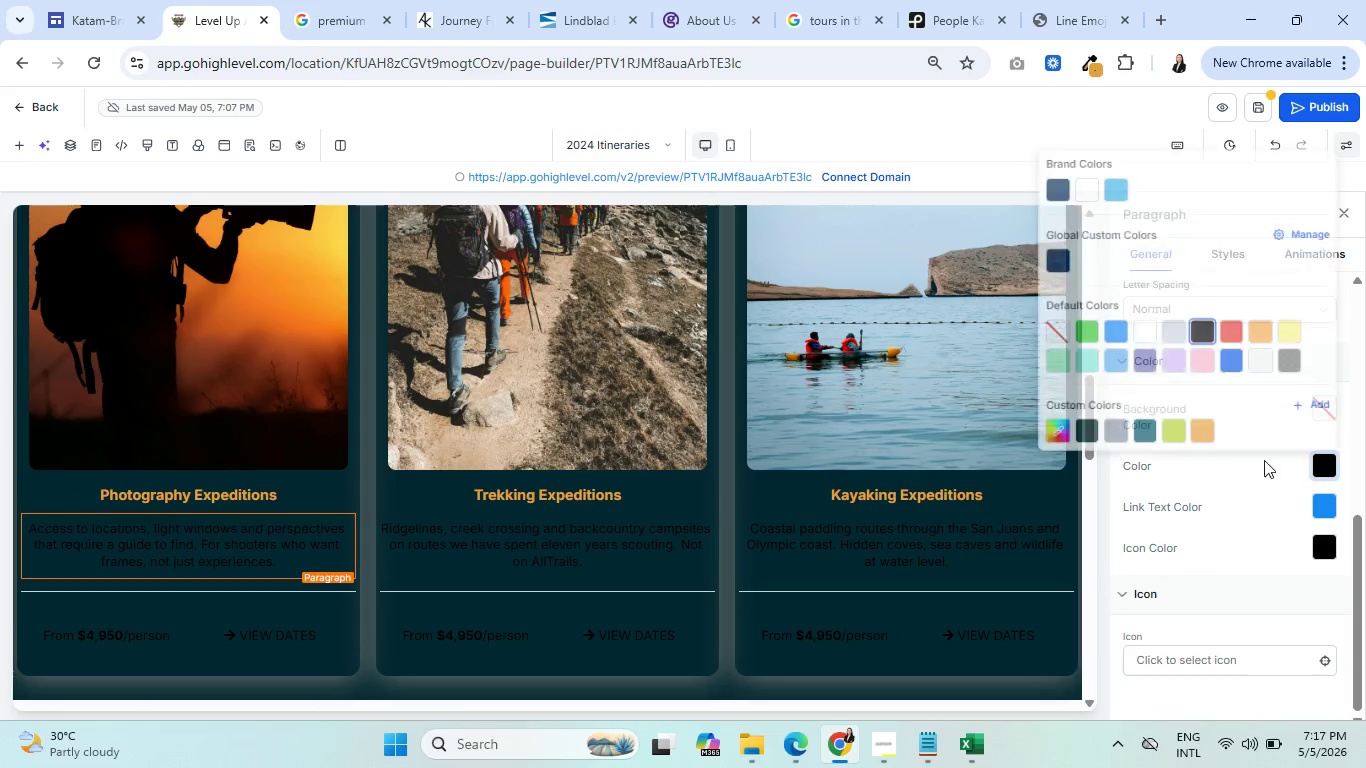 
left_click([1201, 424])
 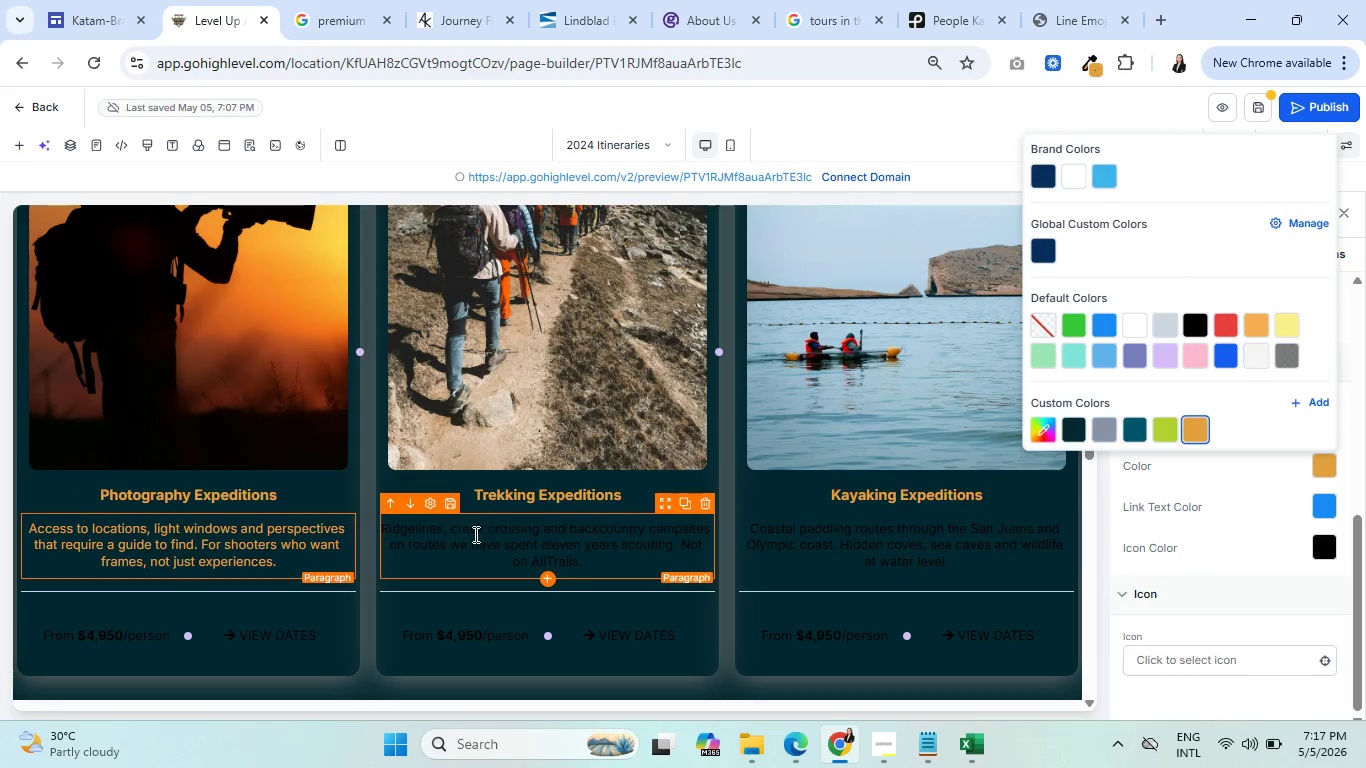 
left_click([472, 529])
 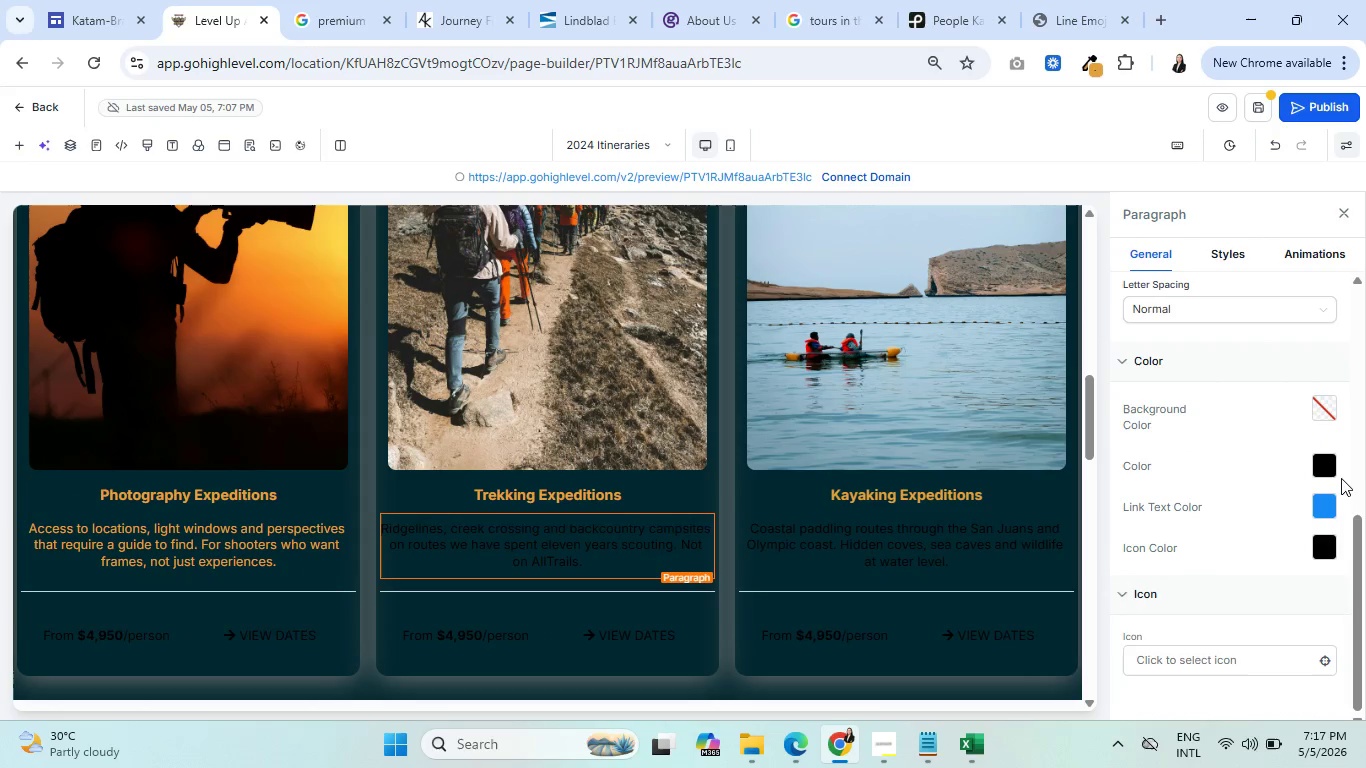 
left_click([1327, 466])
 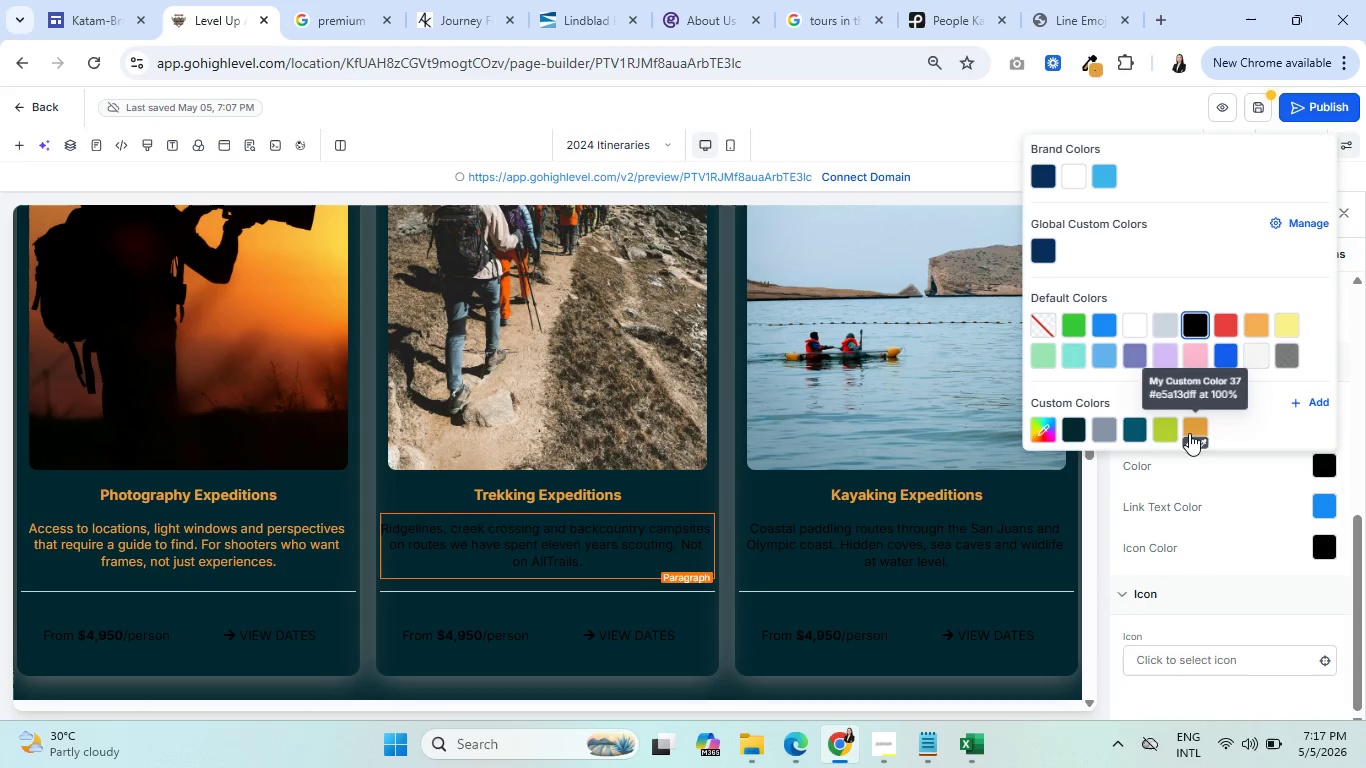 
left_click([1196, 424])
 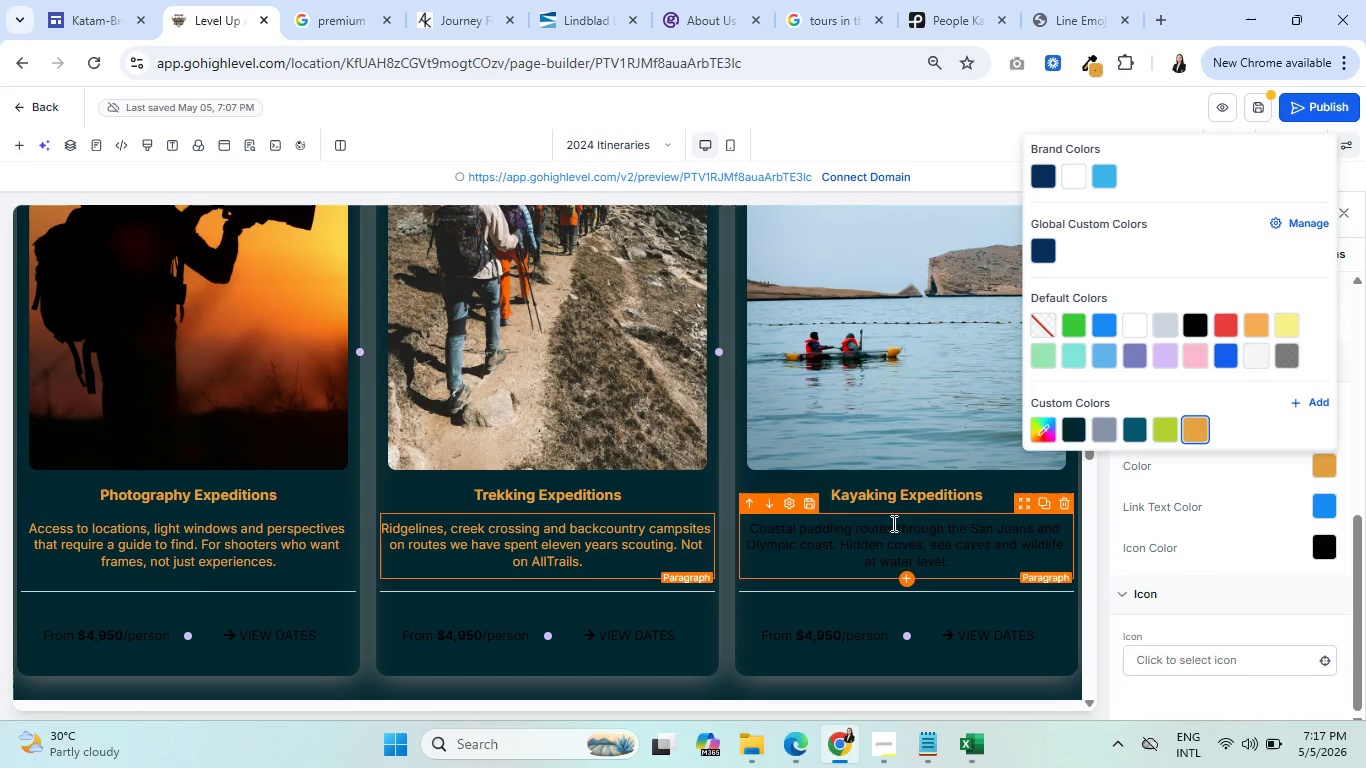 
left_click([872, 532])
 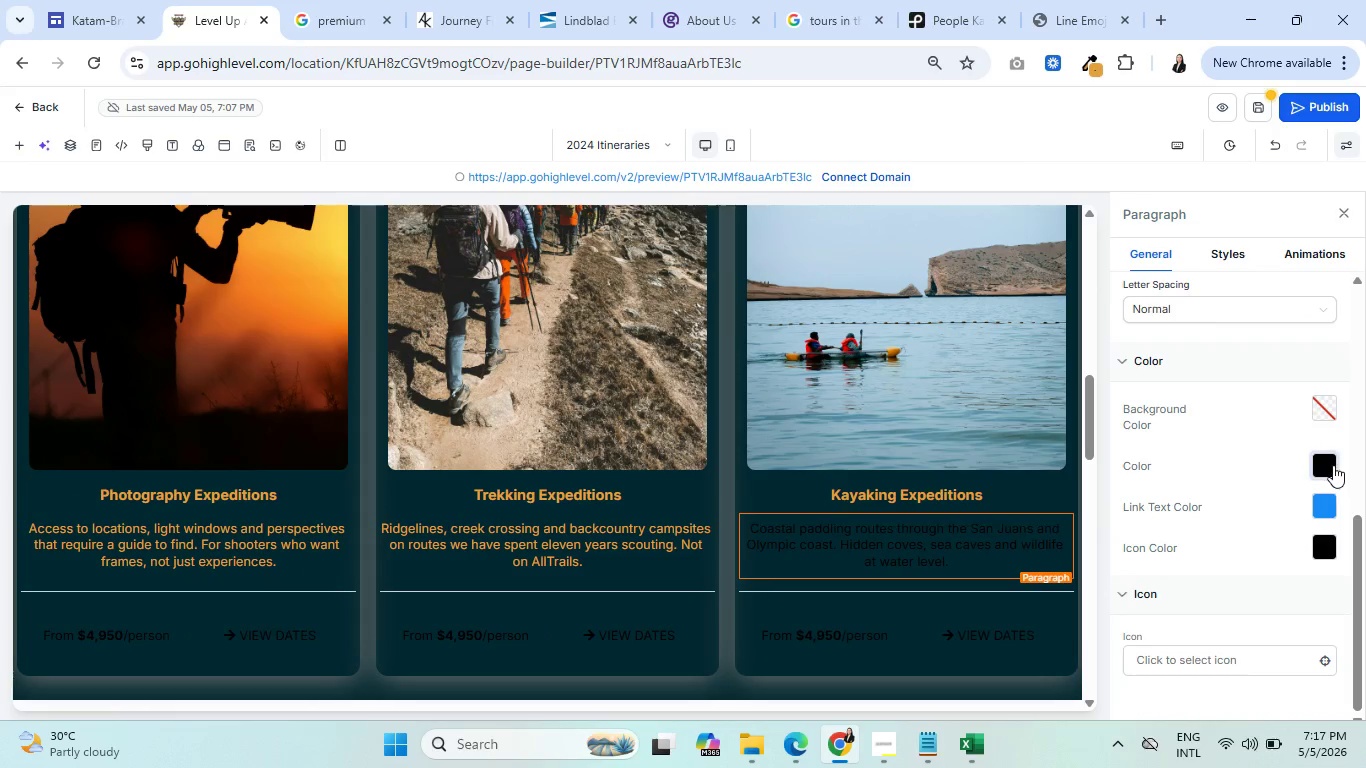 
left_click([1328, 464])
 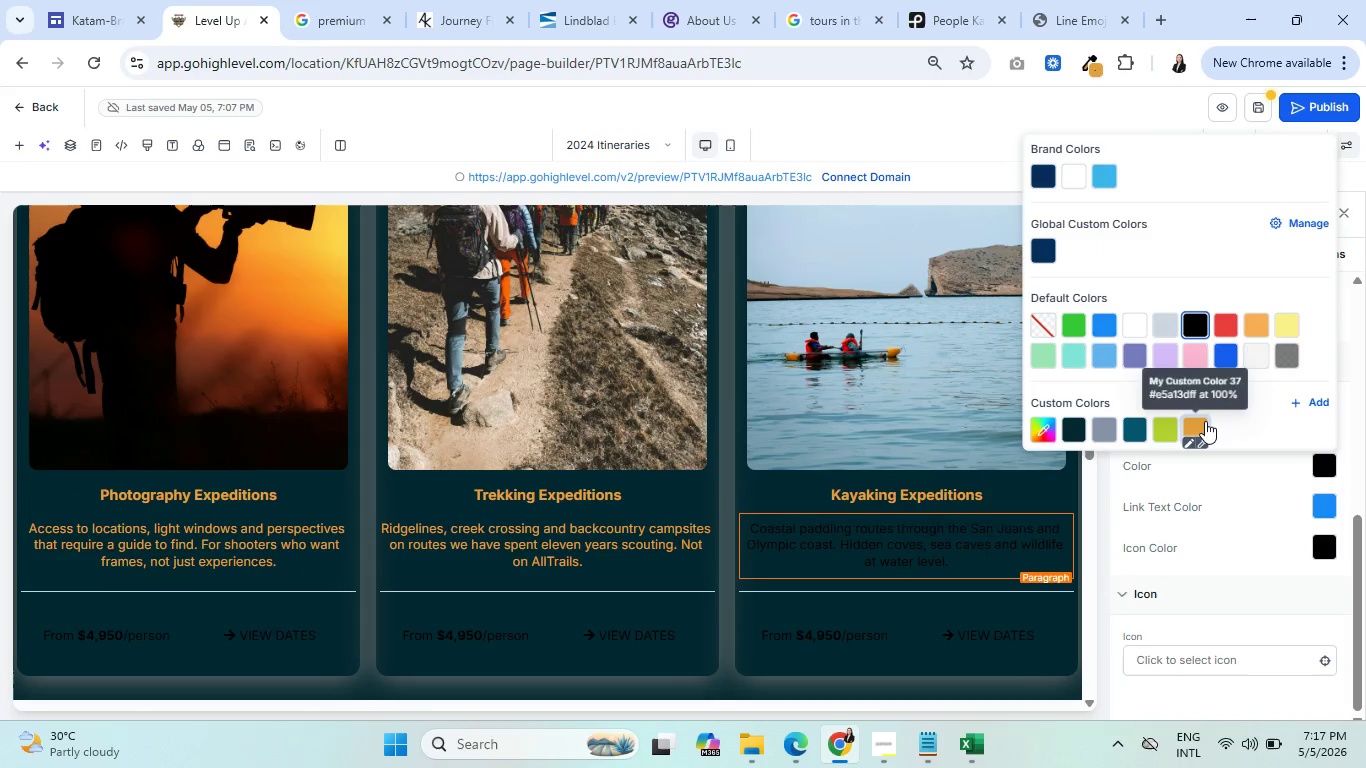 
left_click([1203, 421])
 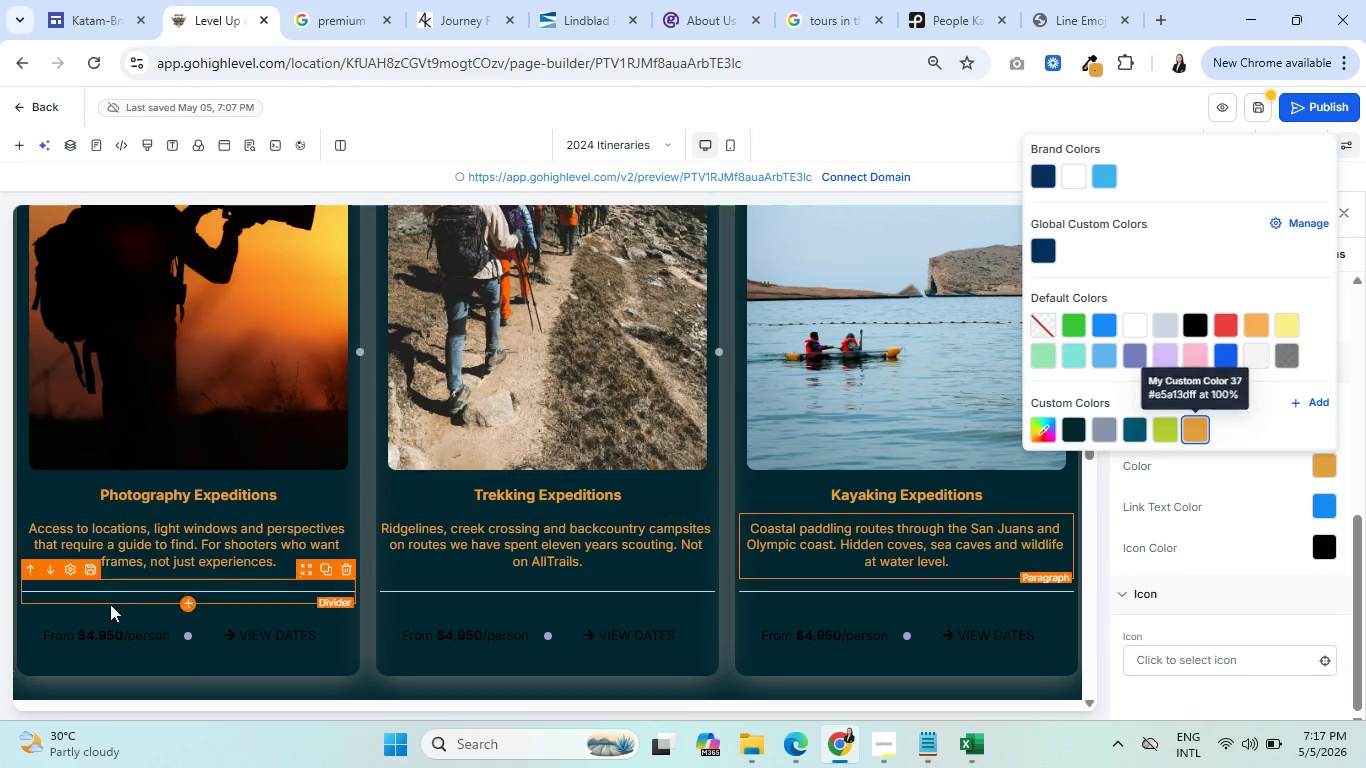 
scroll: coordinate [105, 607], scroll_direction: down, amount: 1.0
 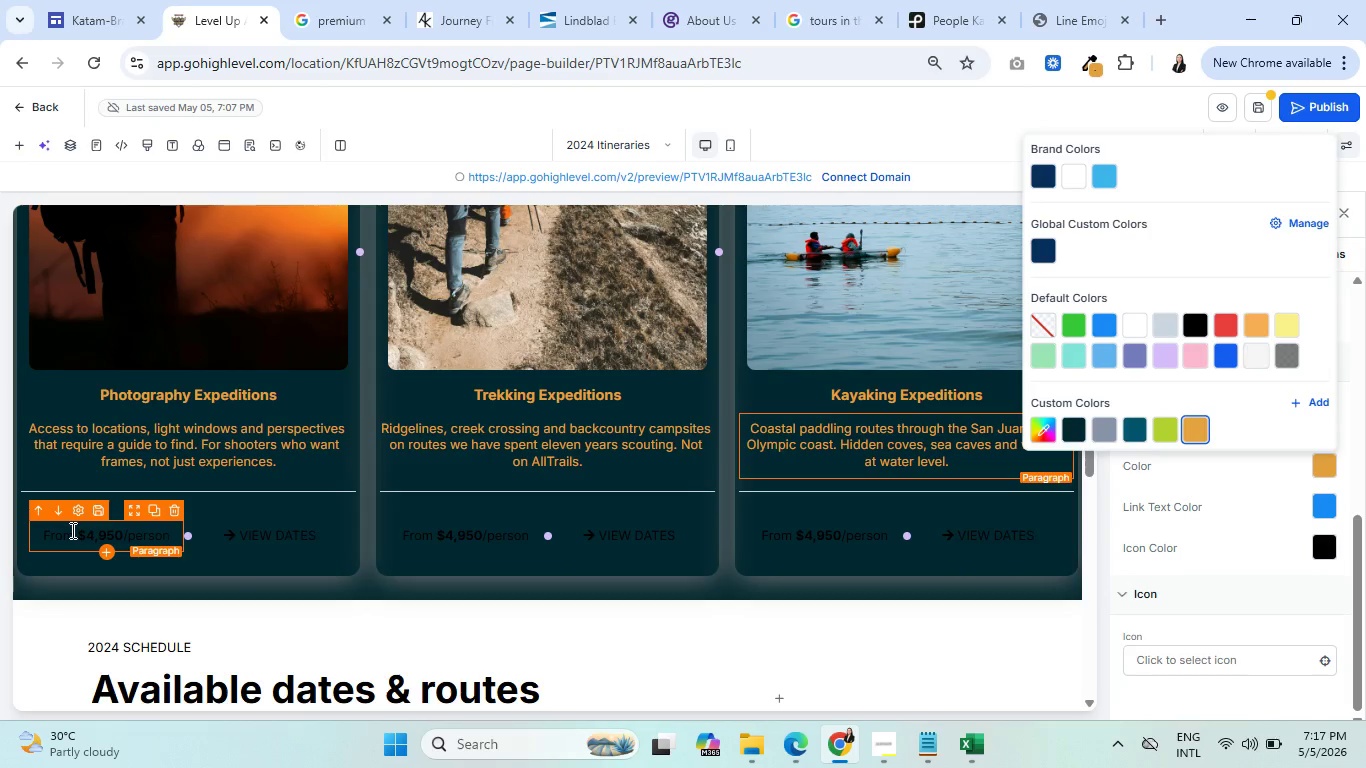 
left_click([67, 534])
 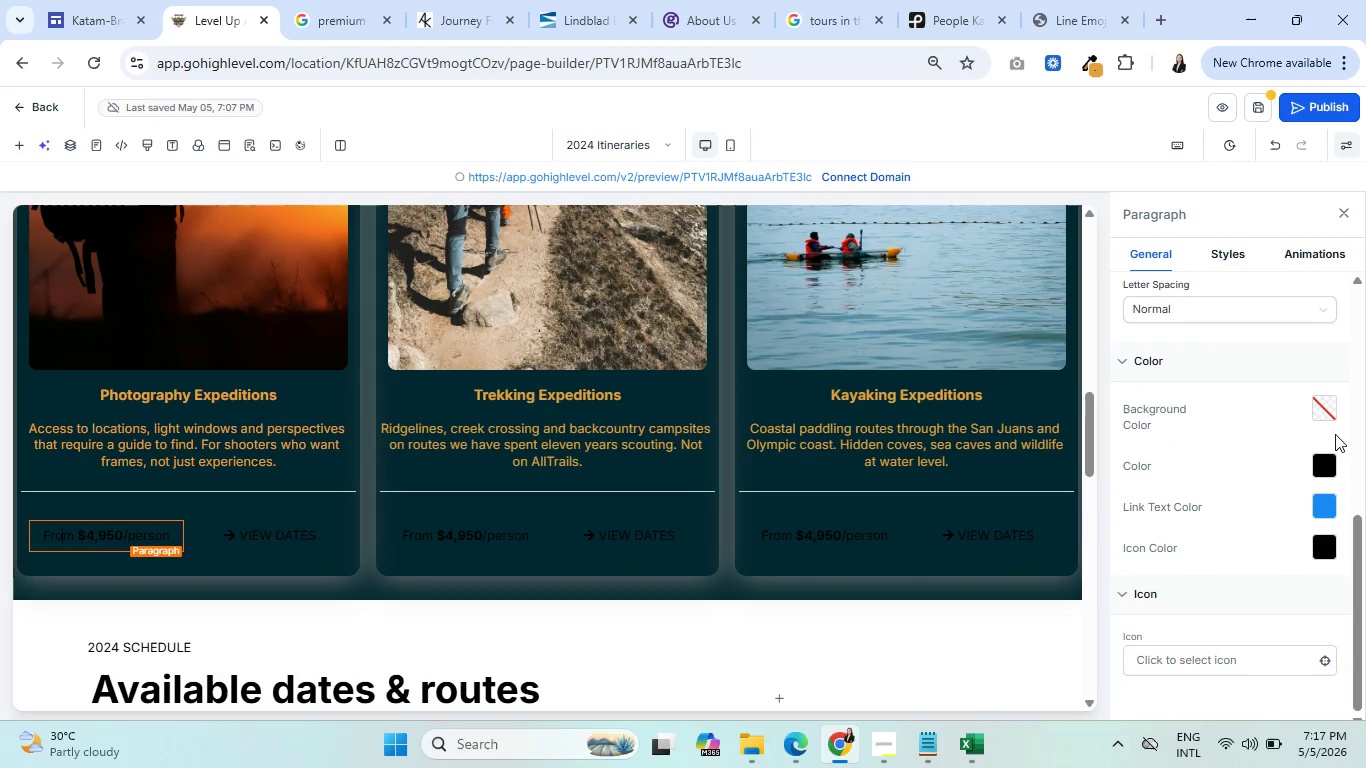 
left_click([1324, 462])
 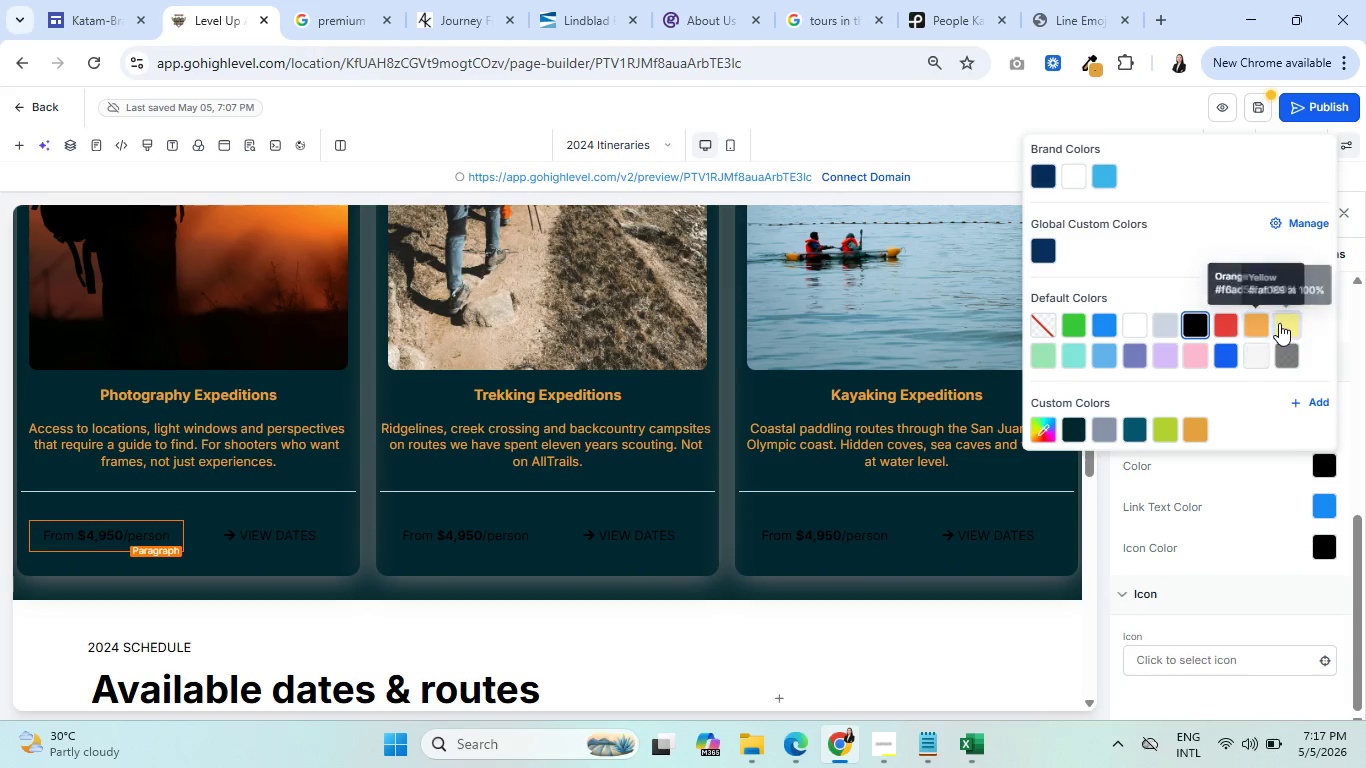 
left_click([1280, 323])
 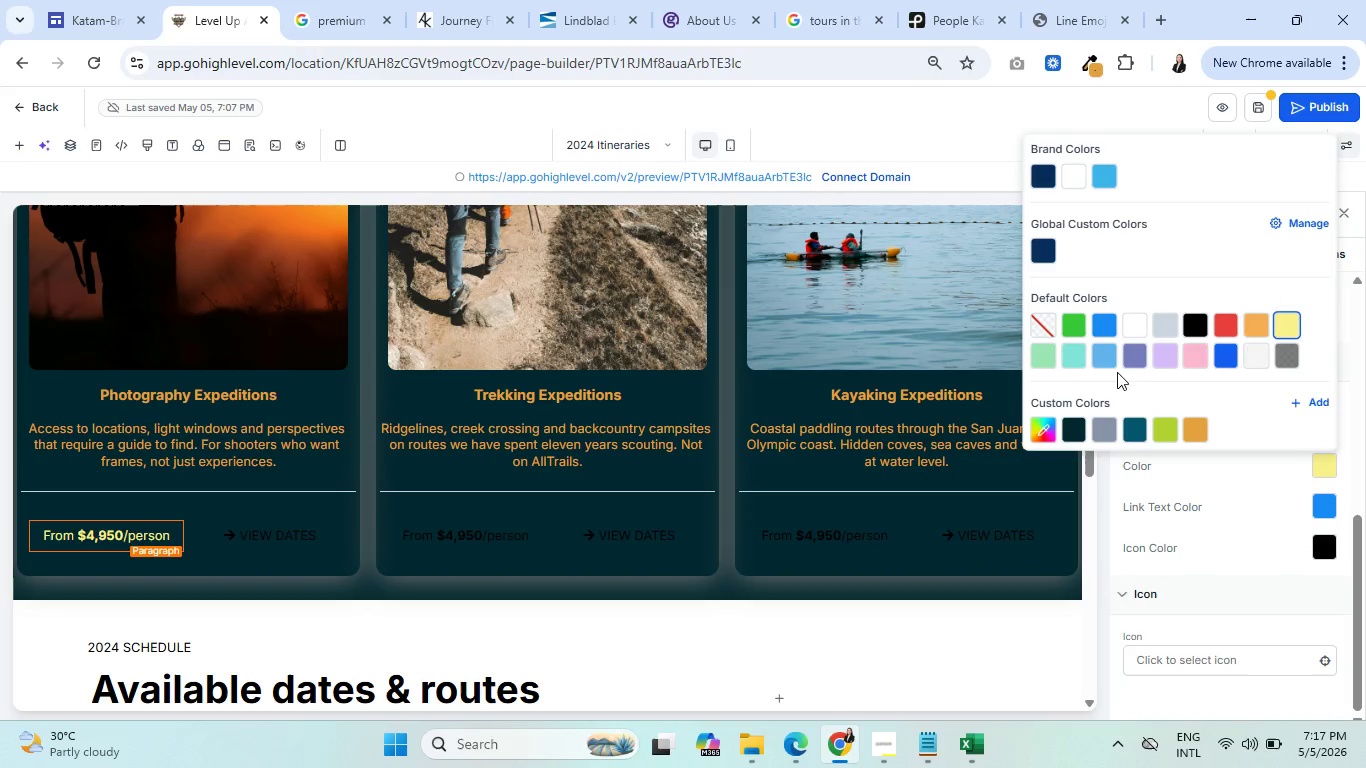 
left_click([1257, 321])
 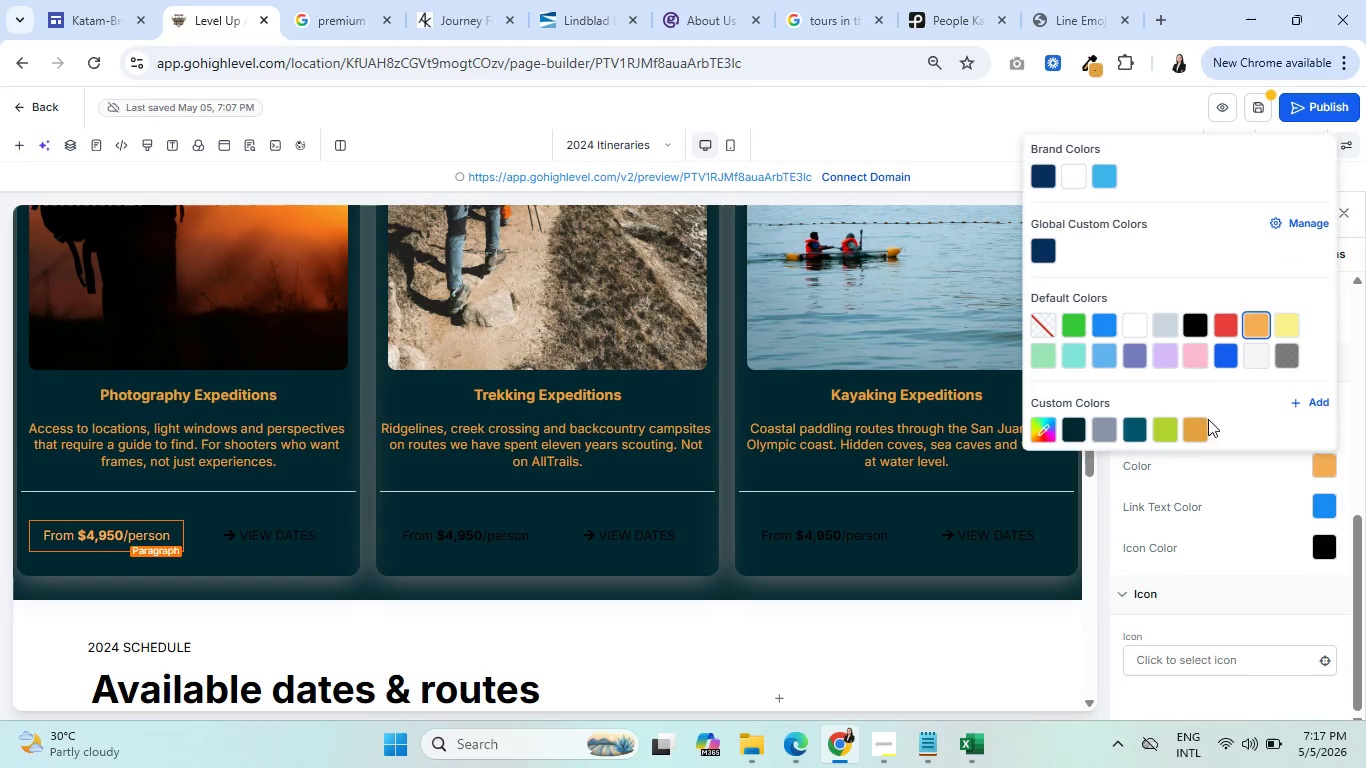 
left_click([1189, 422])
 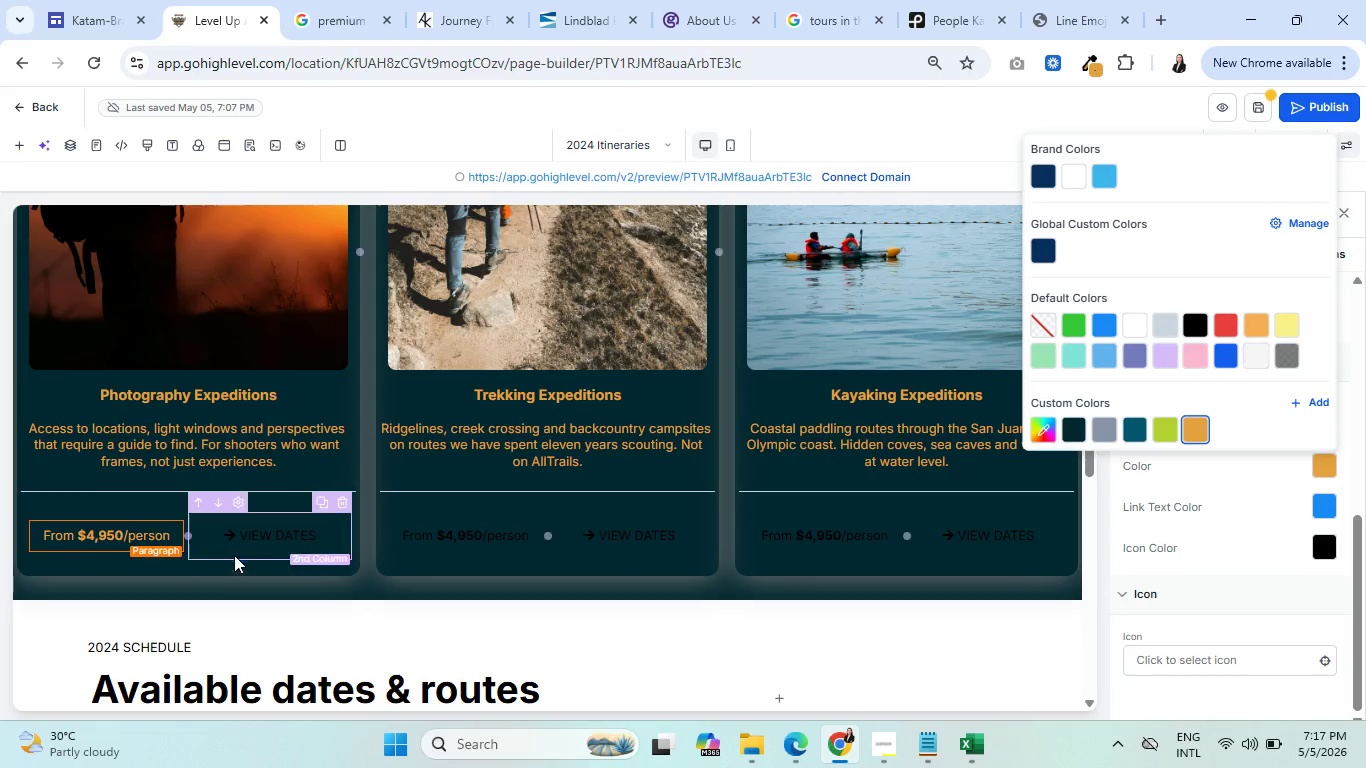 
left_click([246, 536])
 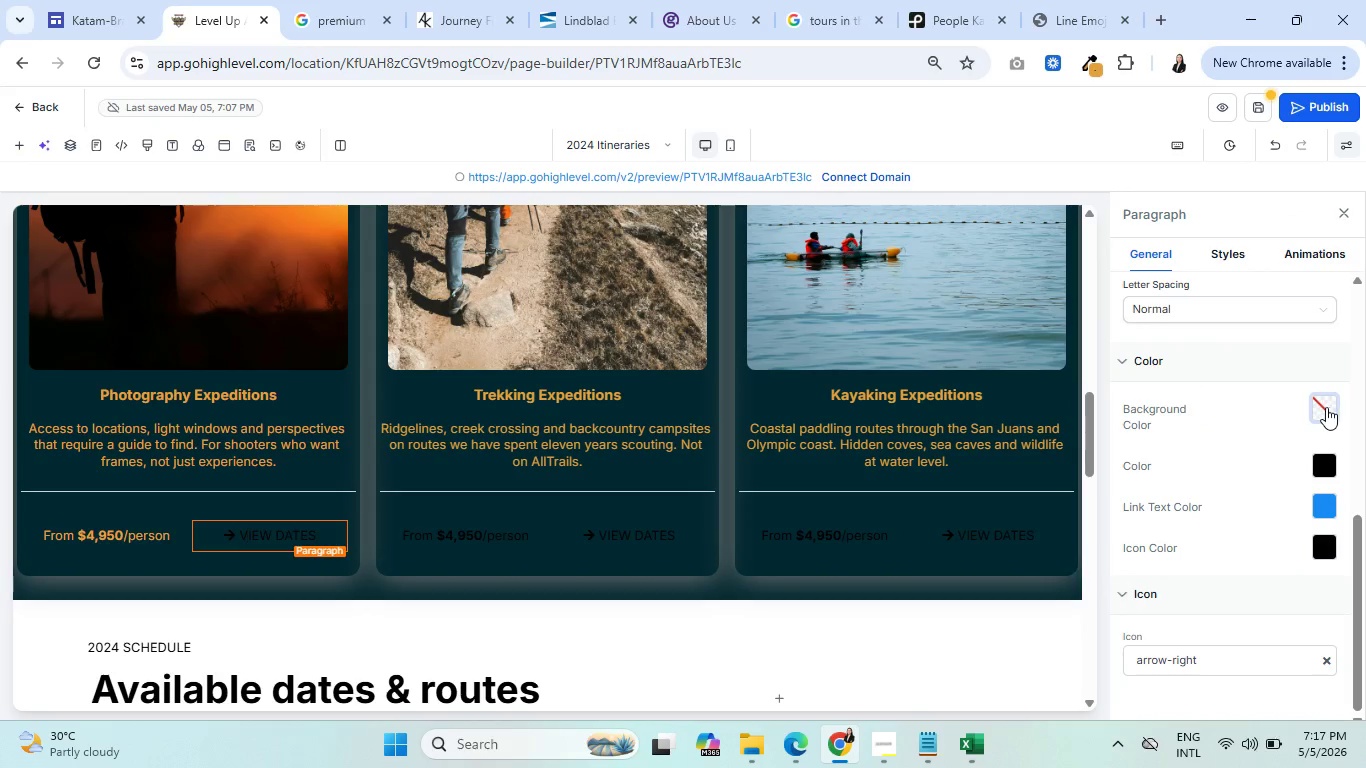 
left_click([1330, 462])
 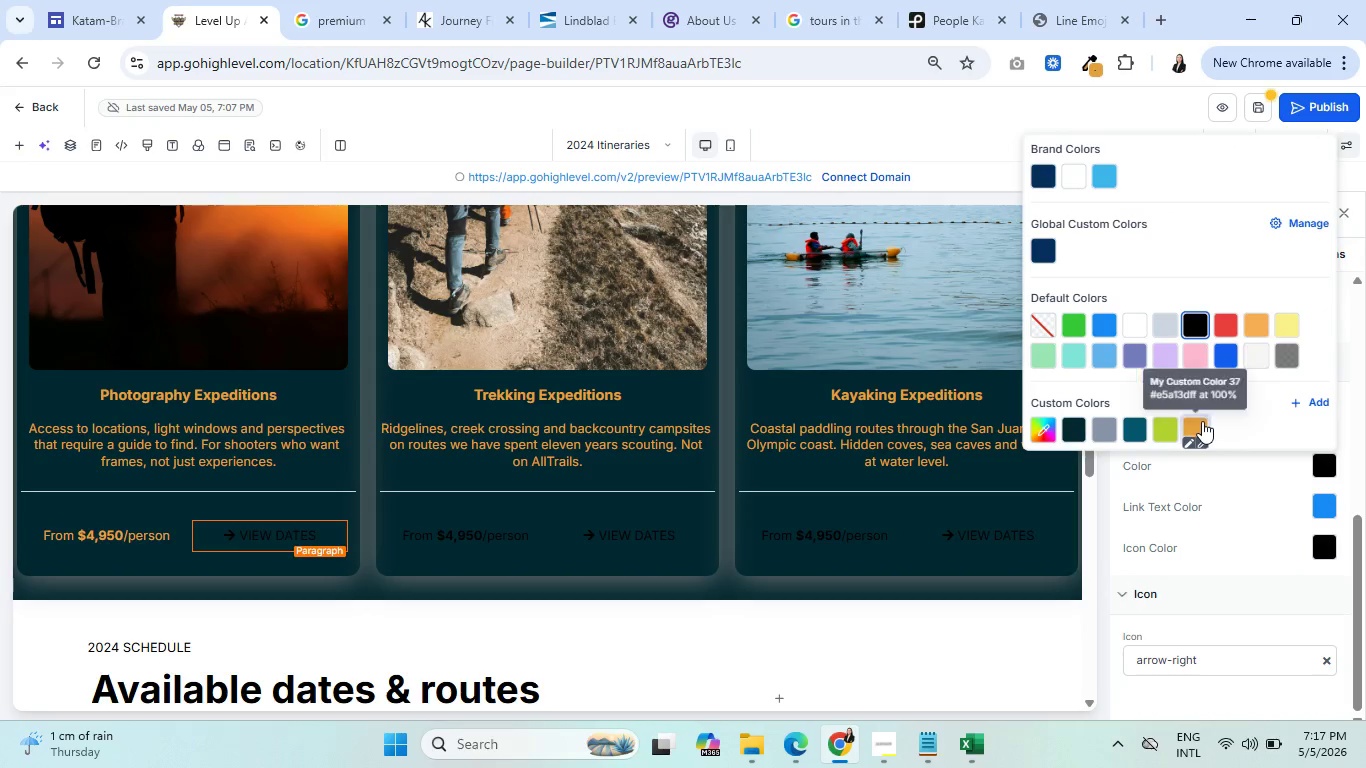 
left_click([1202, 421])
 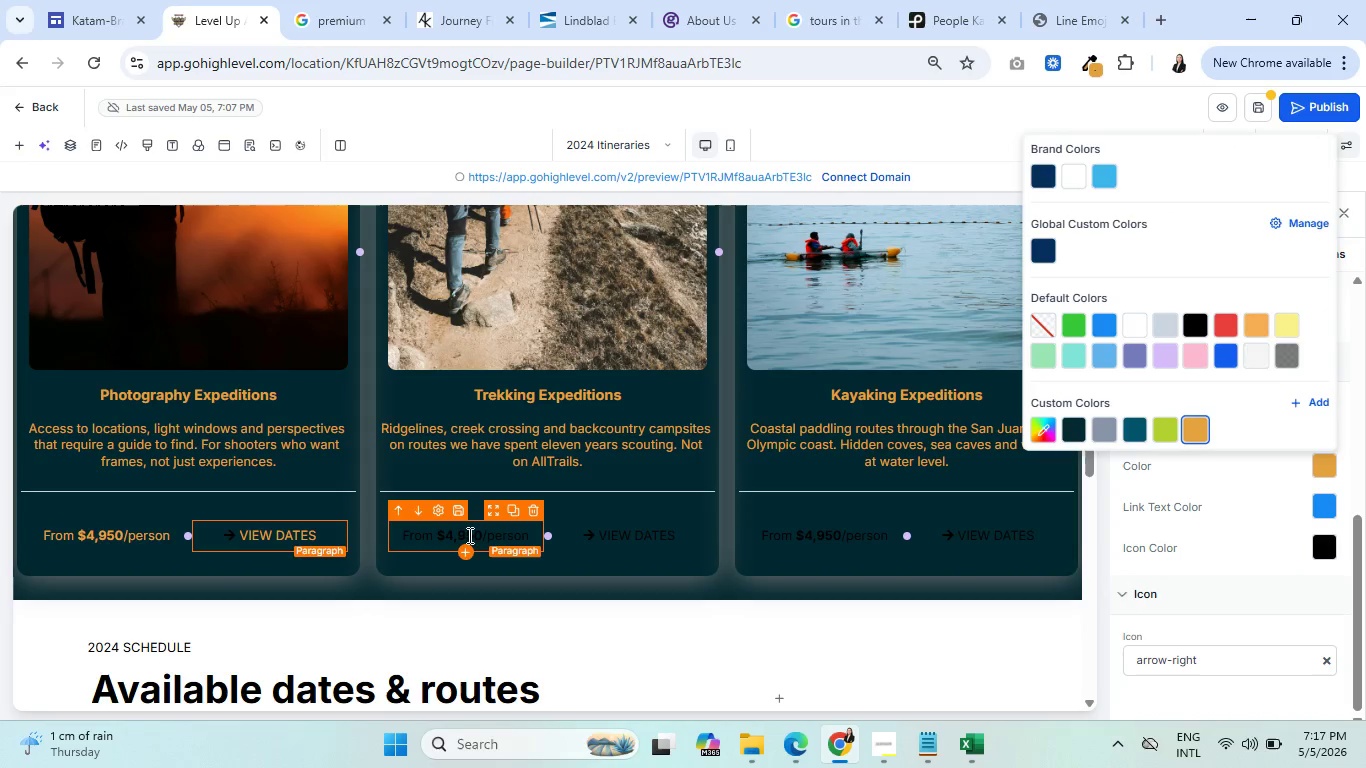 
left_click([464, 533])
 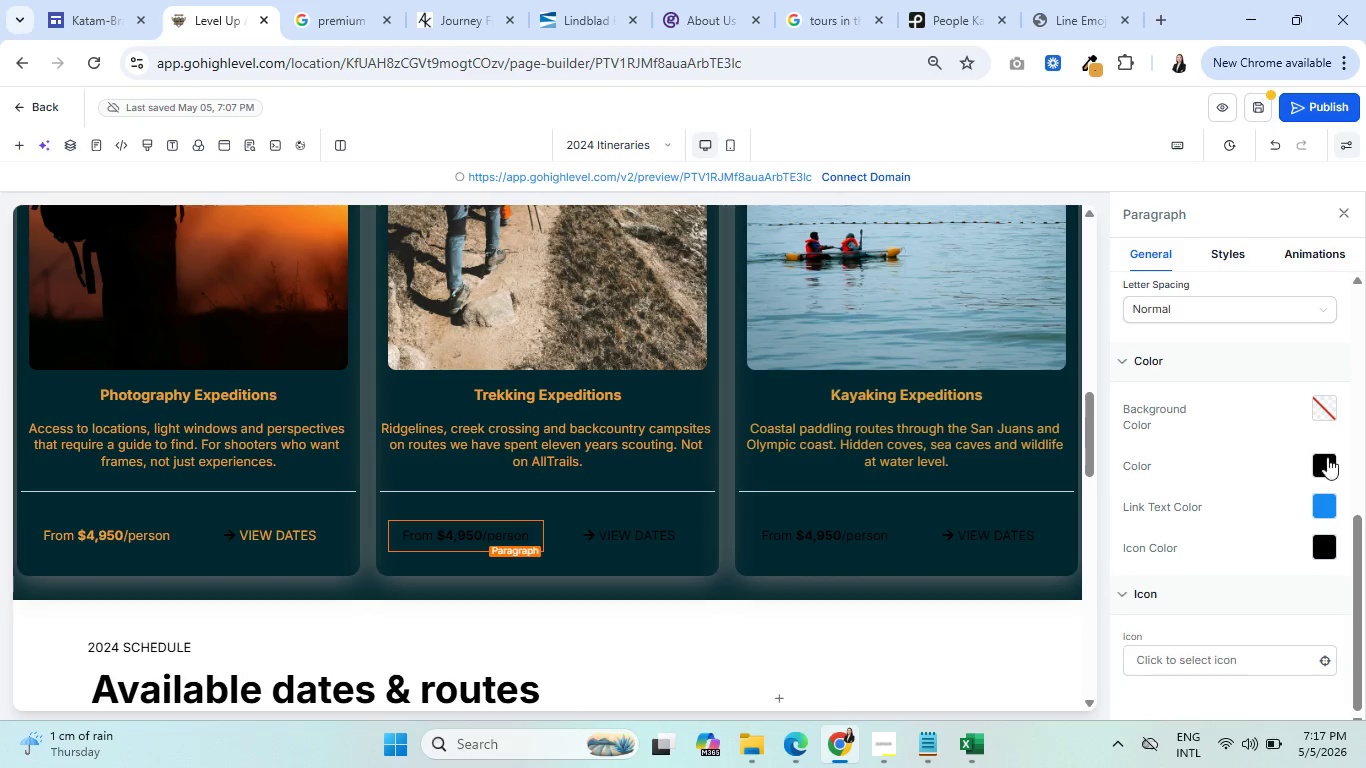 
left_click([1321, 467])
 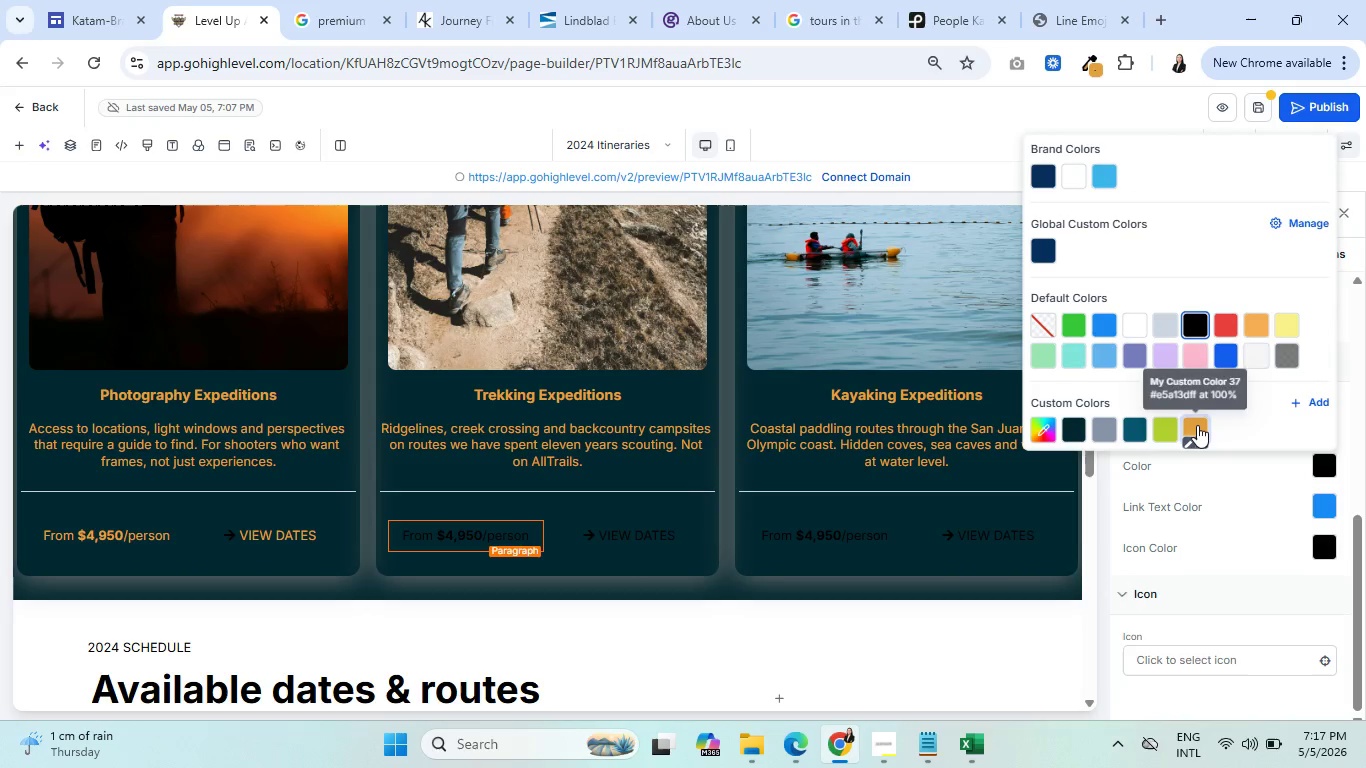 
left_click([1198, 425])
 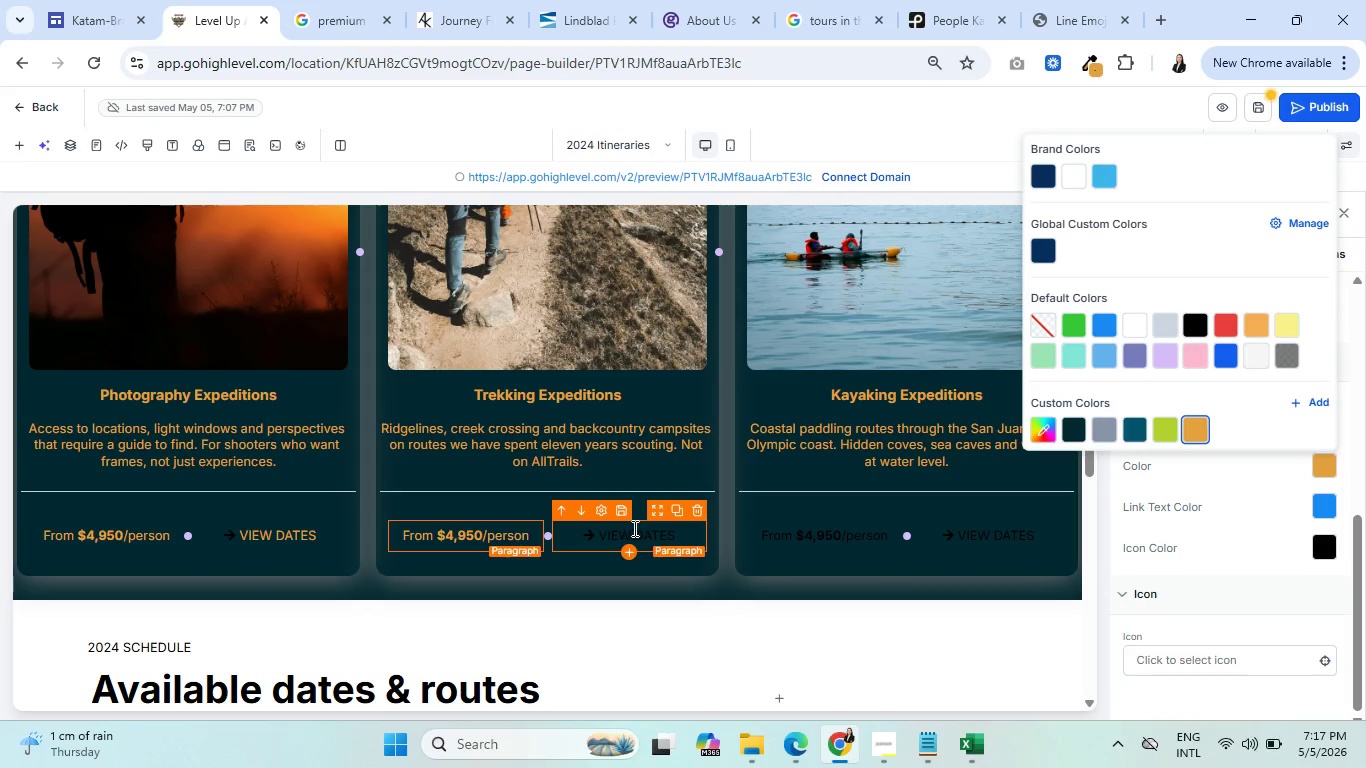 
left_click([628, 529])
 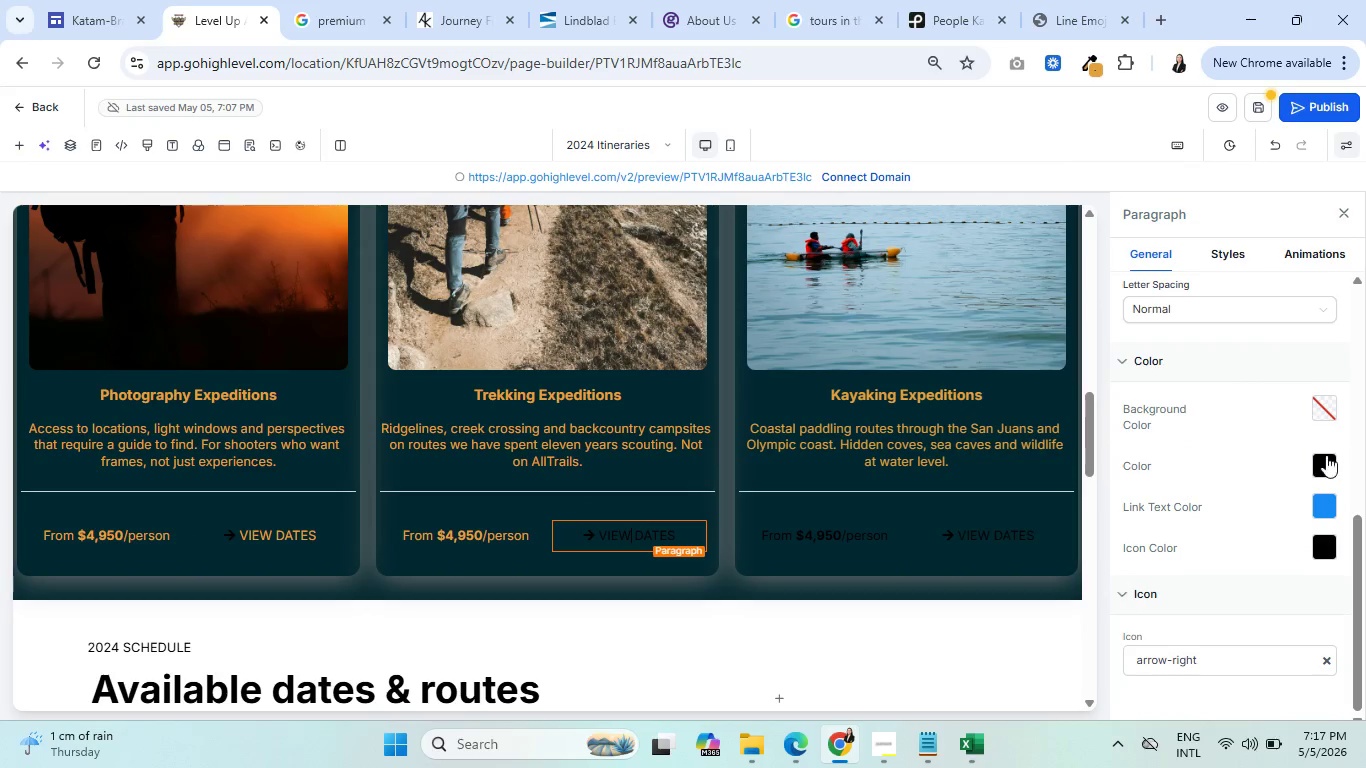 
left_click([1324, 455])
 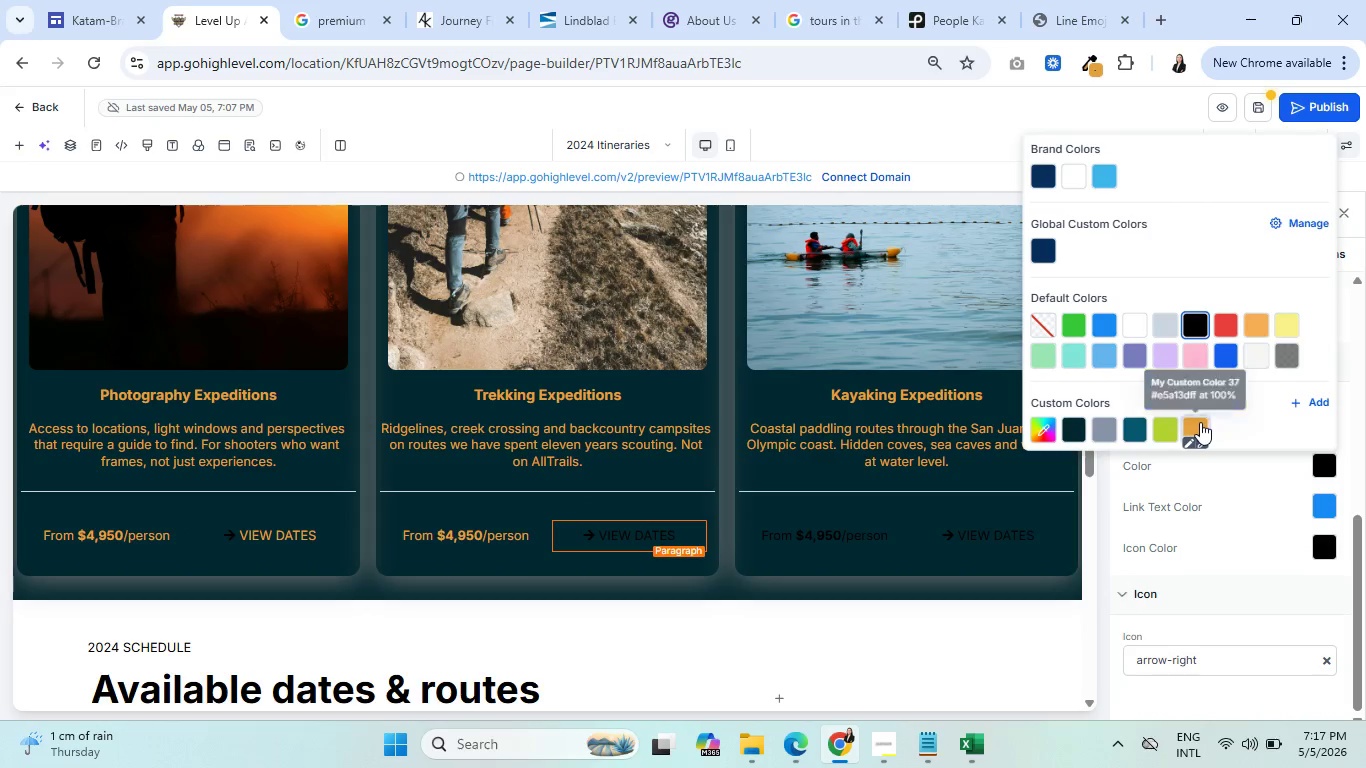 
left_click([1199, 422])
 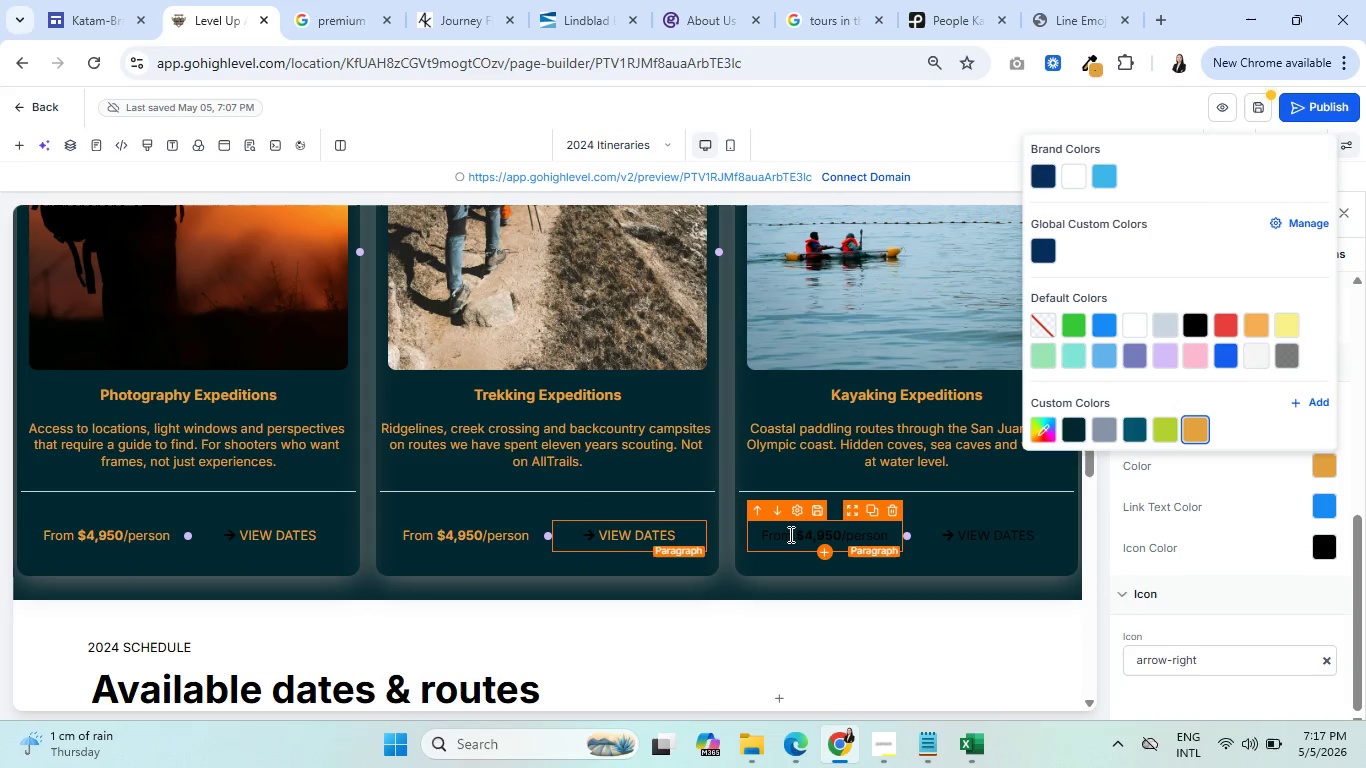 
left_click([789, 534])
 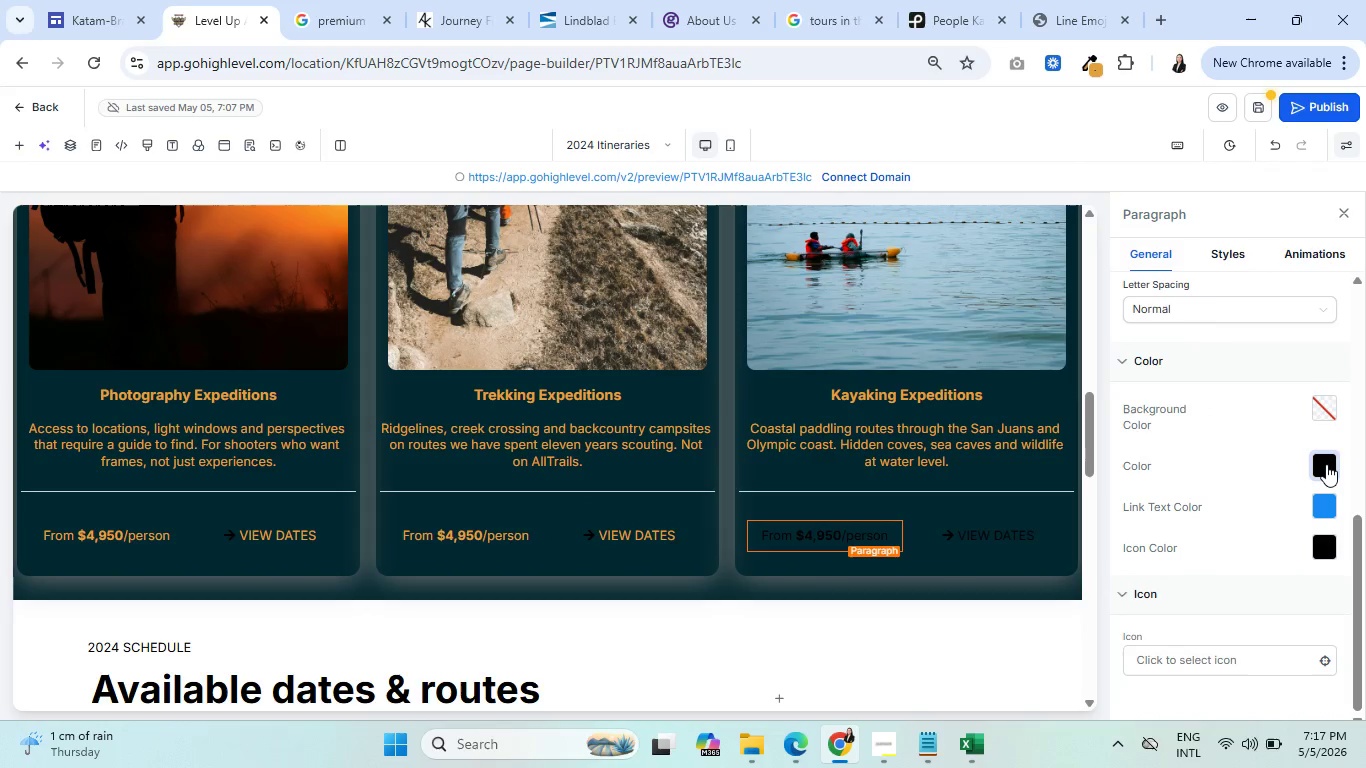 
left_click([1326, 464])
 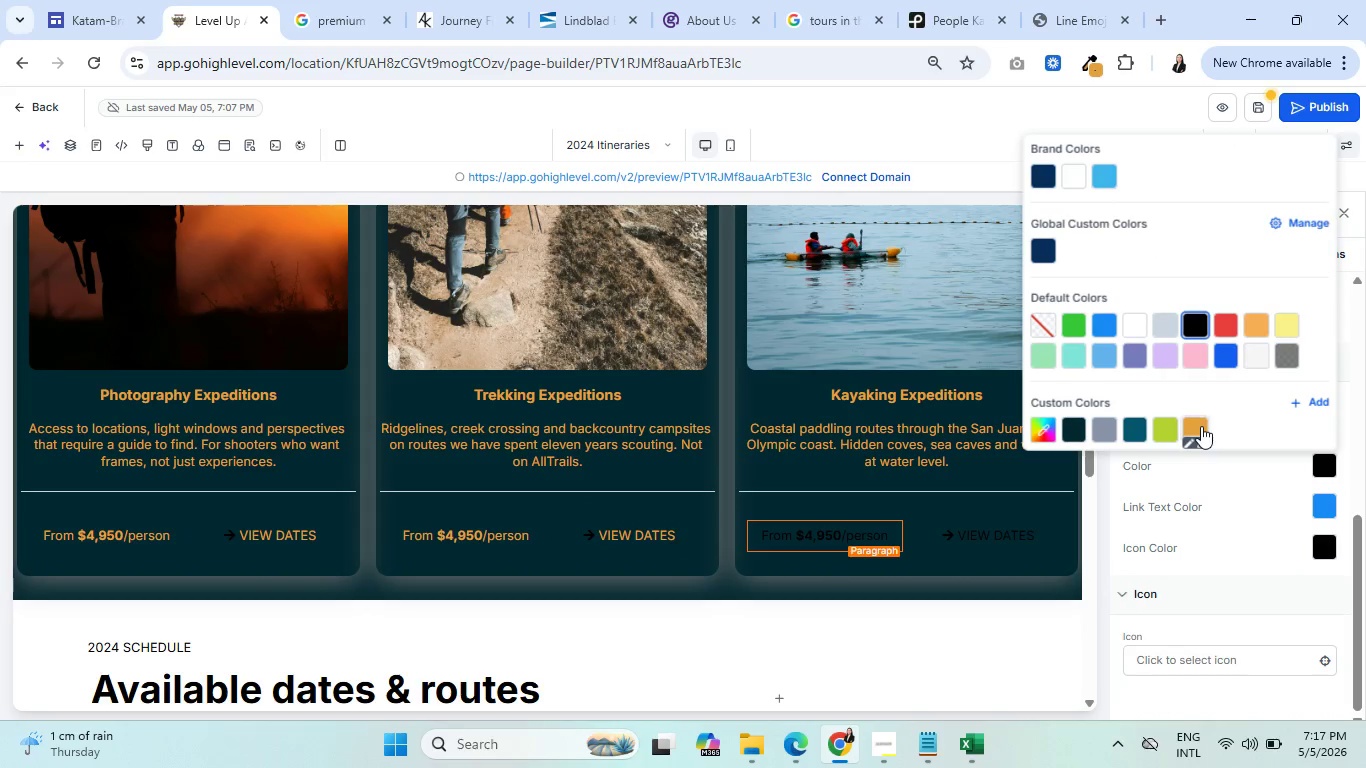 
left_click([1201, 426])
 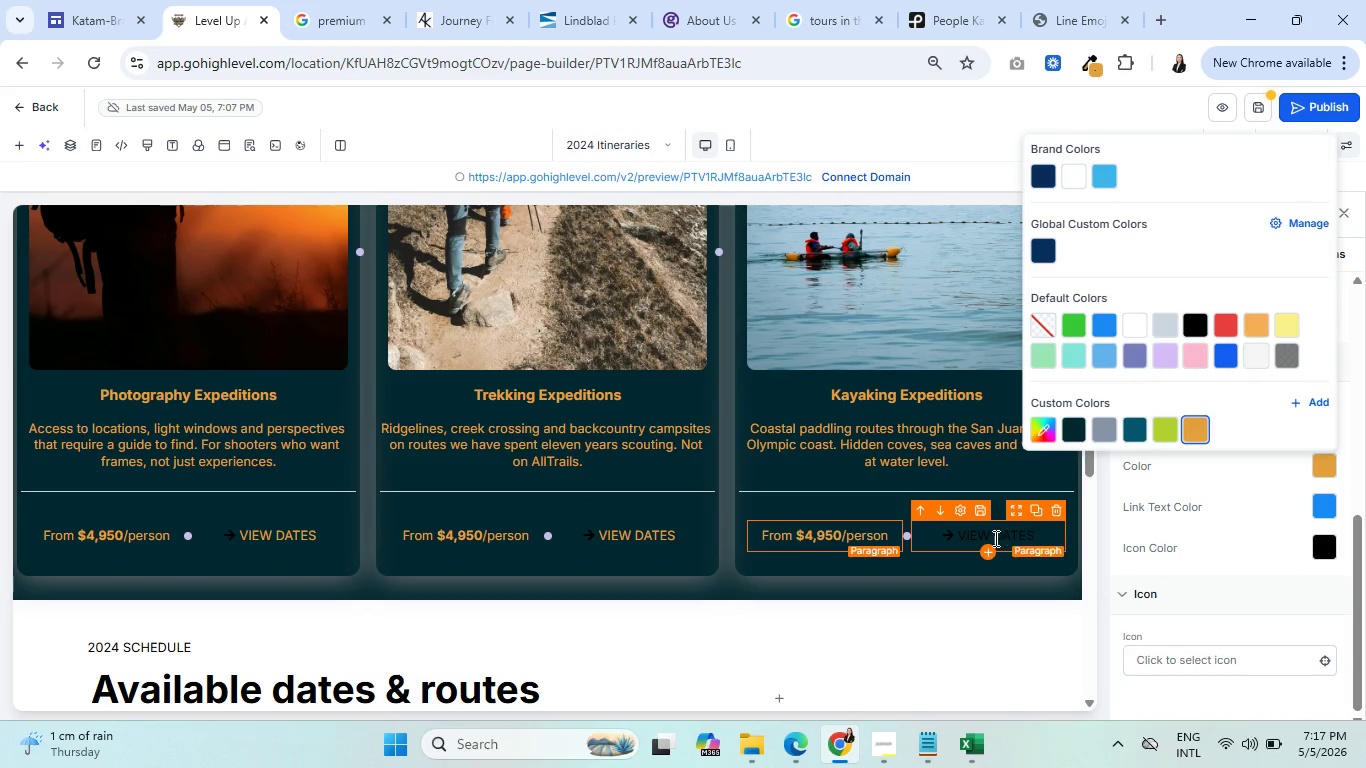 
left_click([994, 538])
 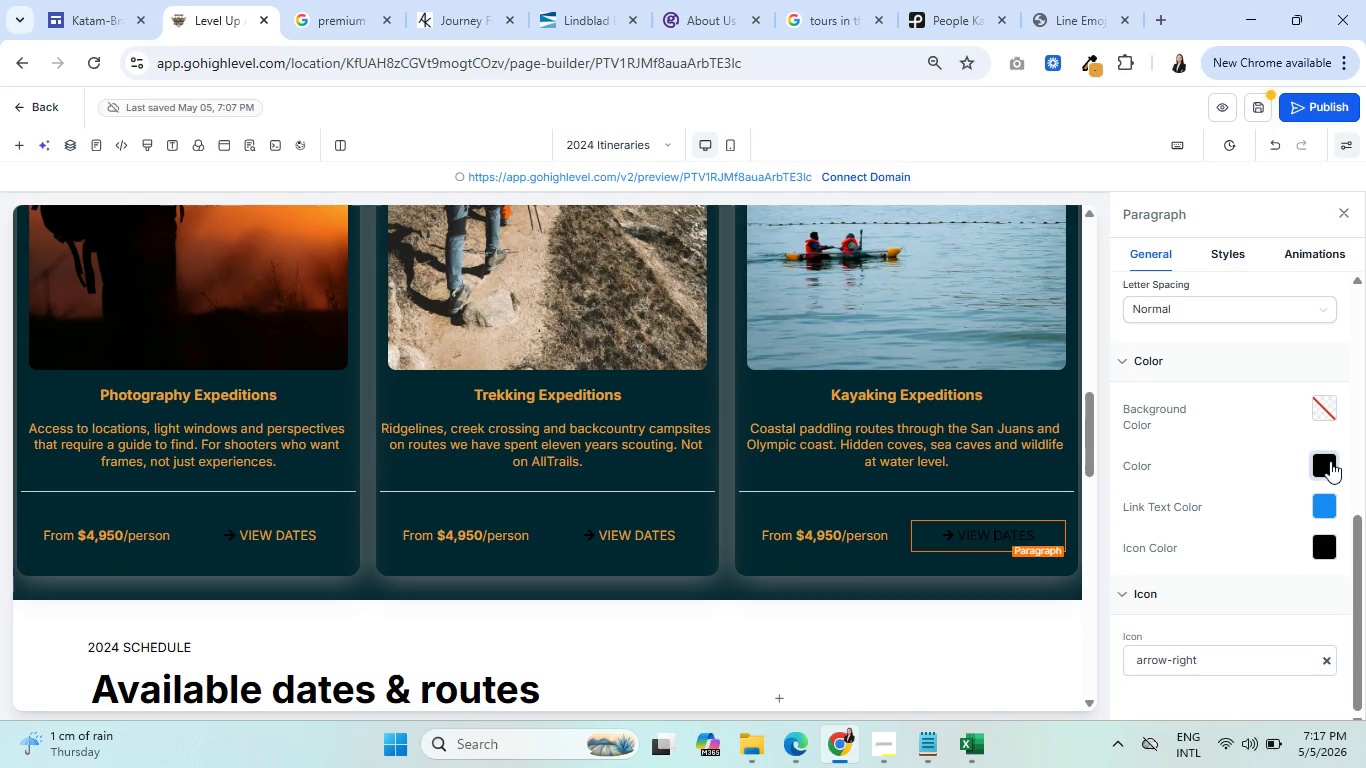 
left_click([1330, 461])
 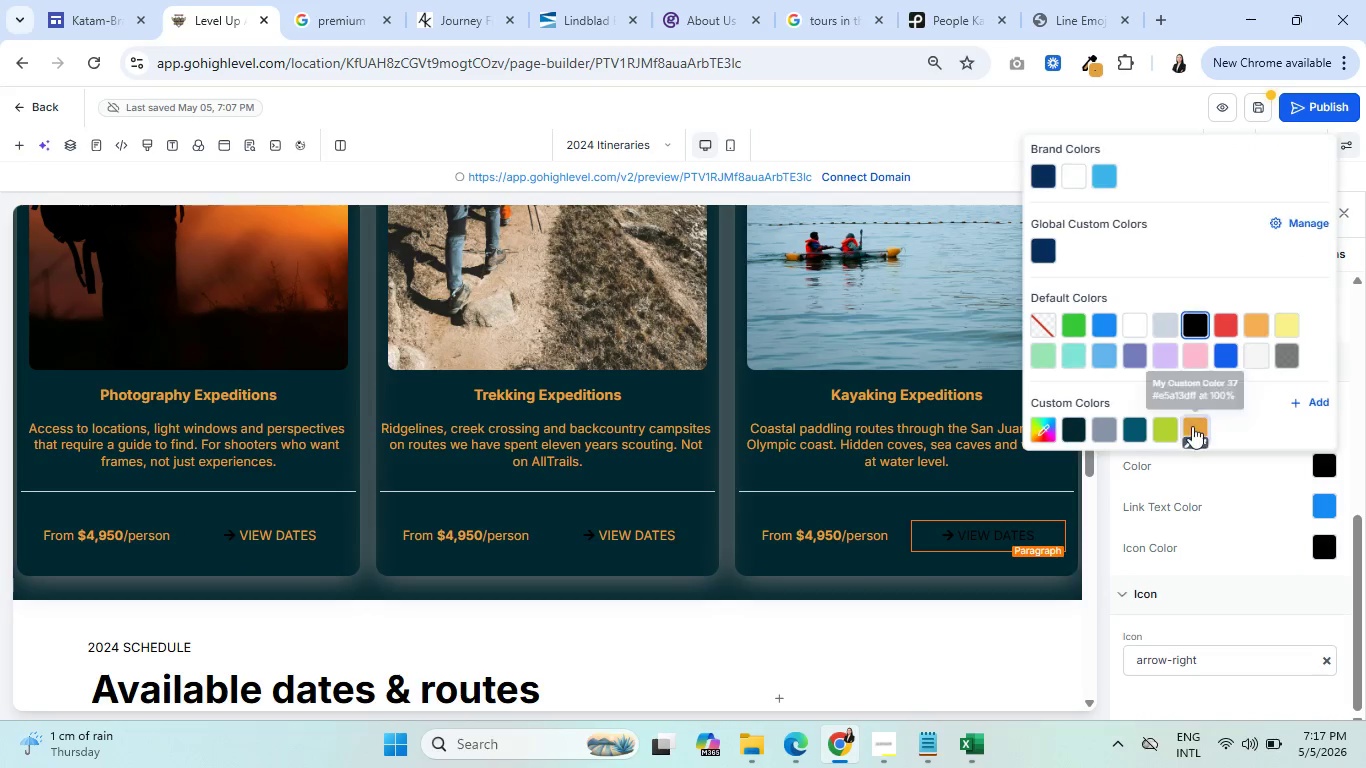 
left_click([1191, 427])
 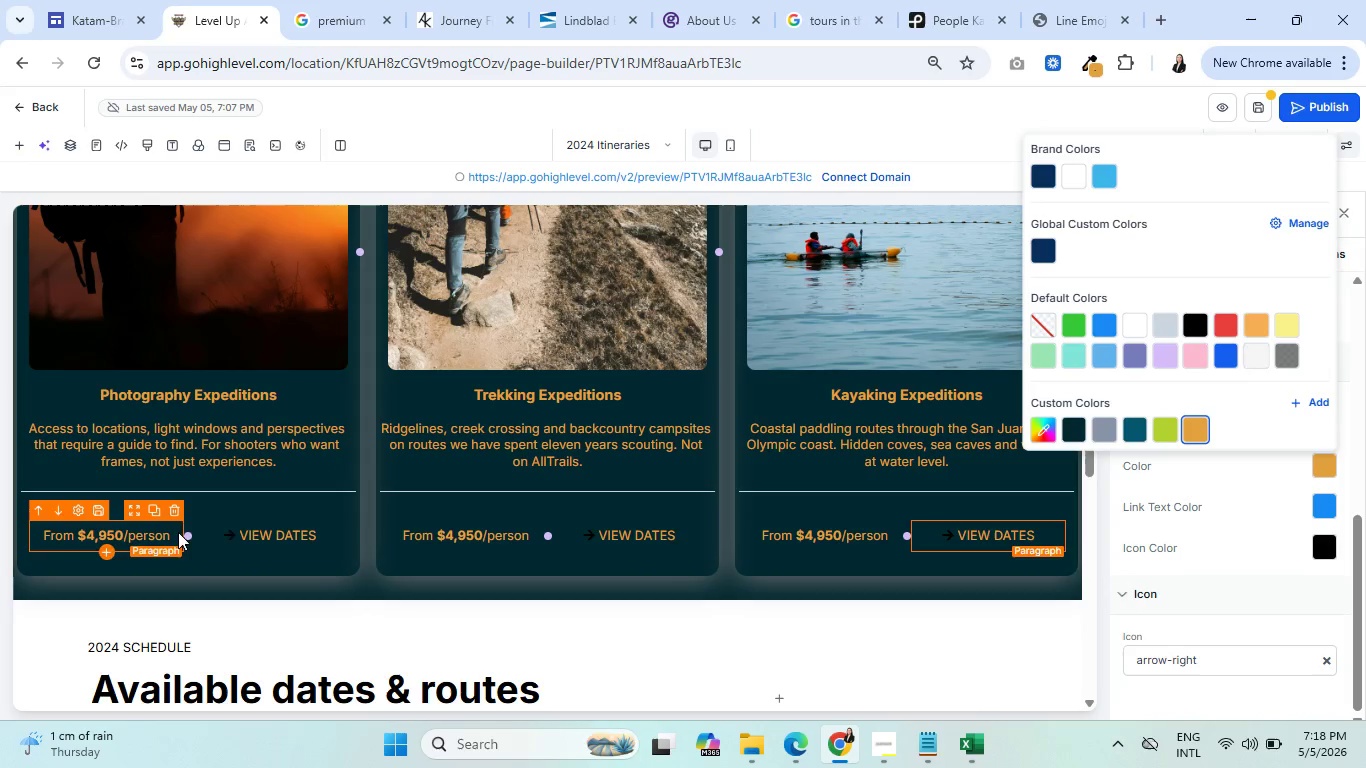 
left_click([254, 532])
 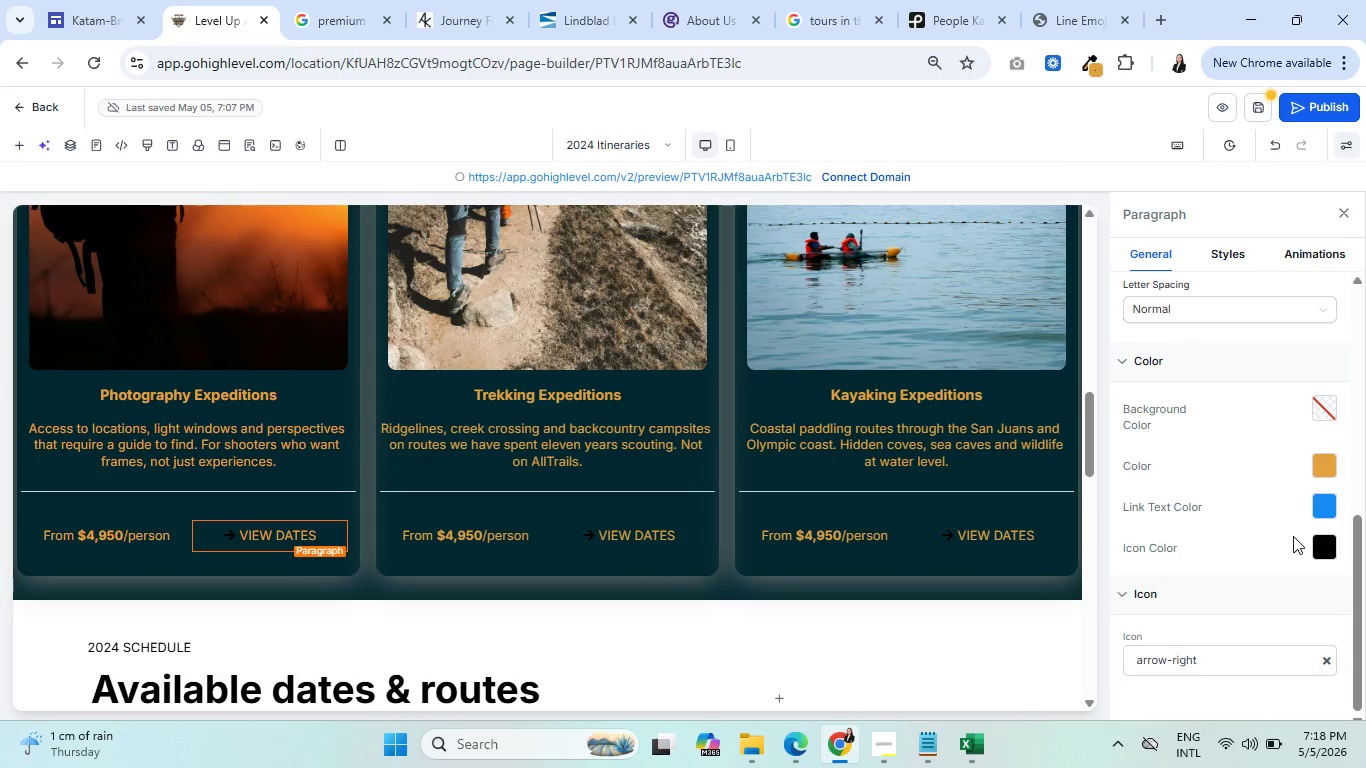 
left_click([1322, 544])
 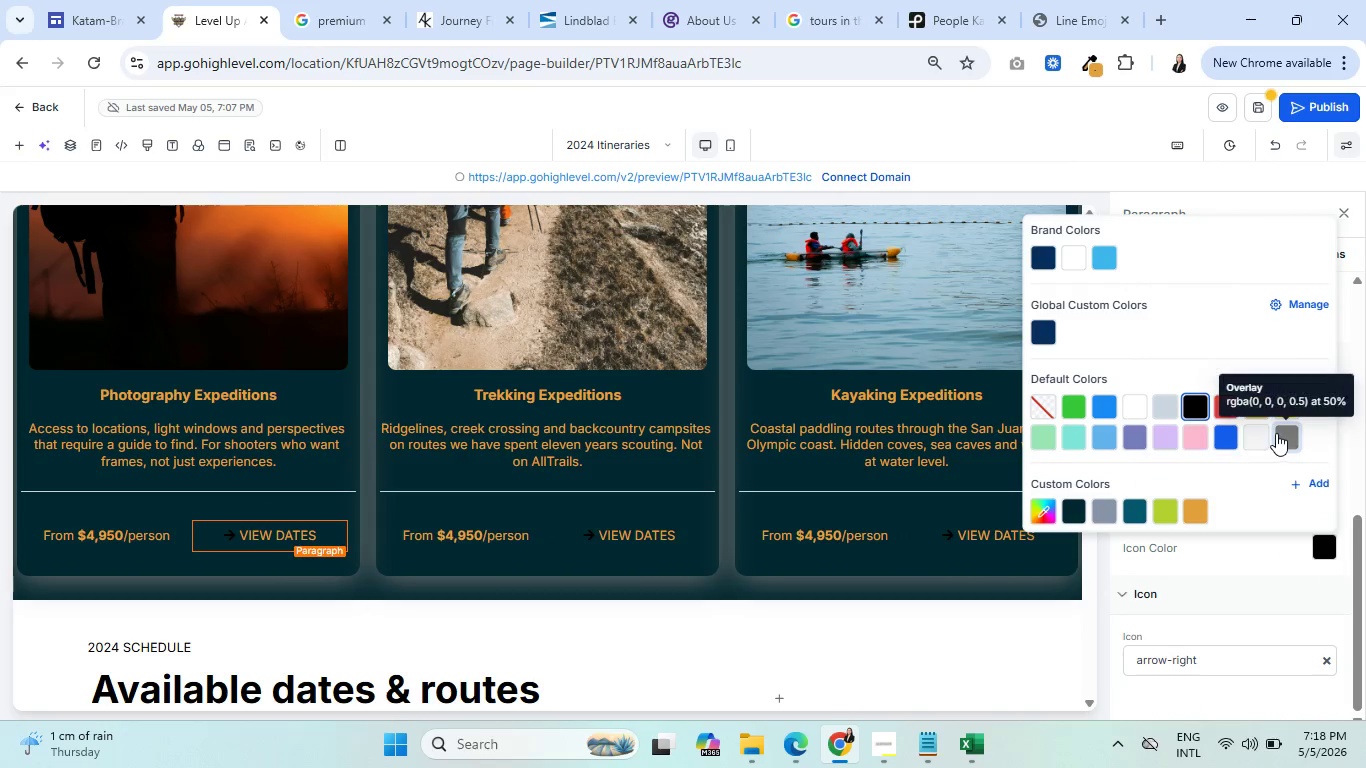 
left_click([1262, 427])
 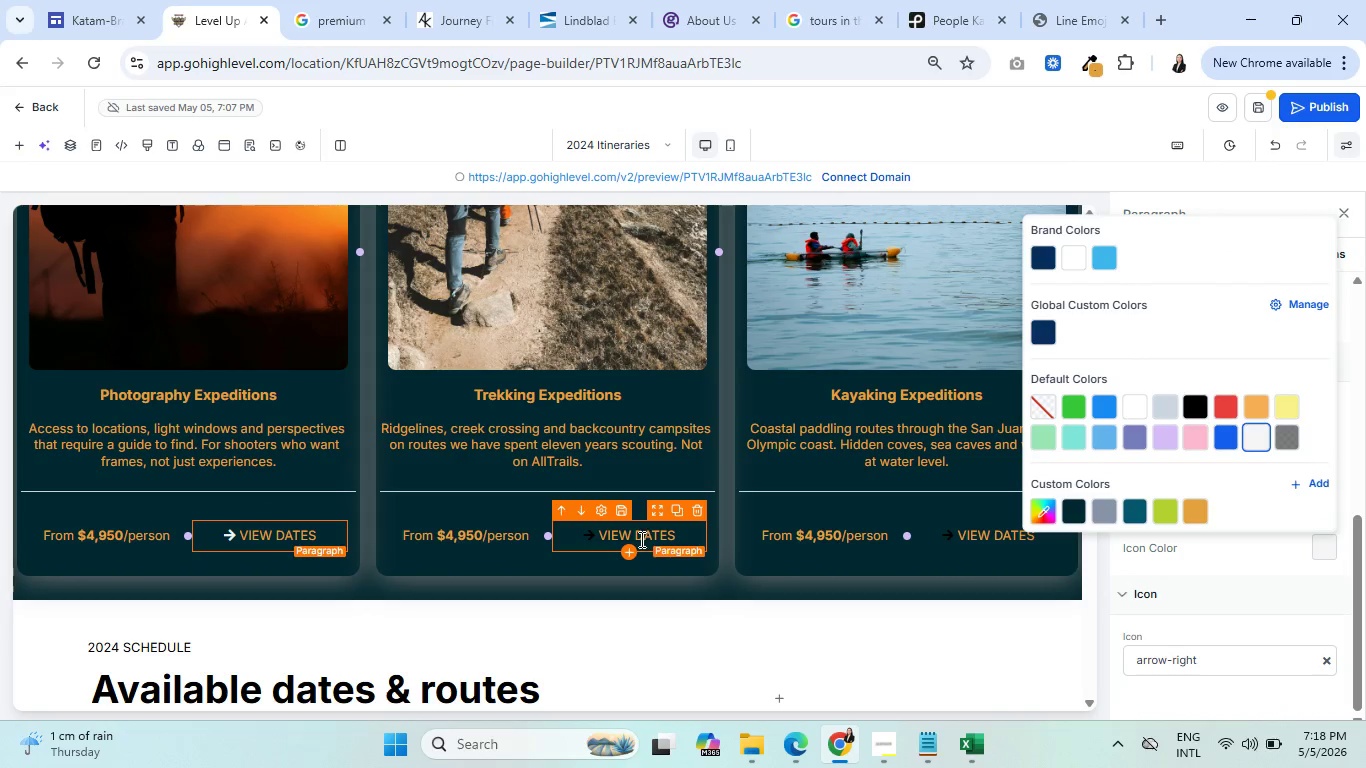 
left_click([611, 534])
 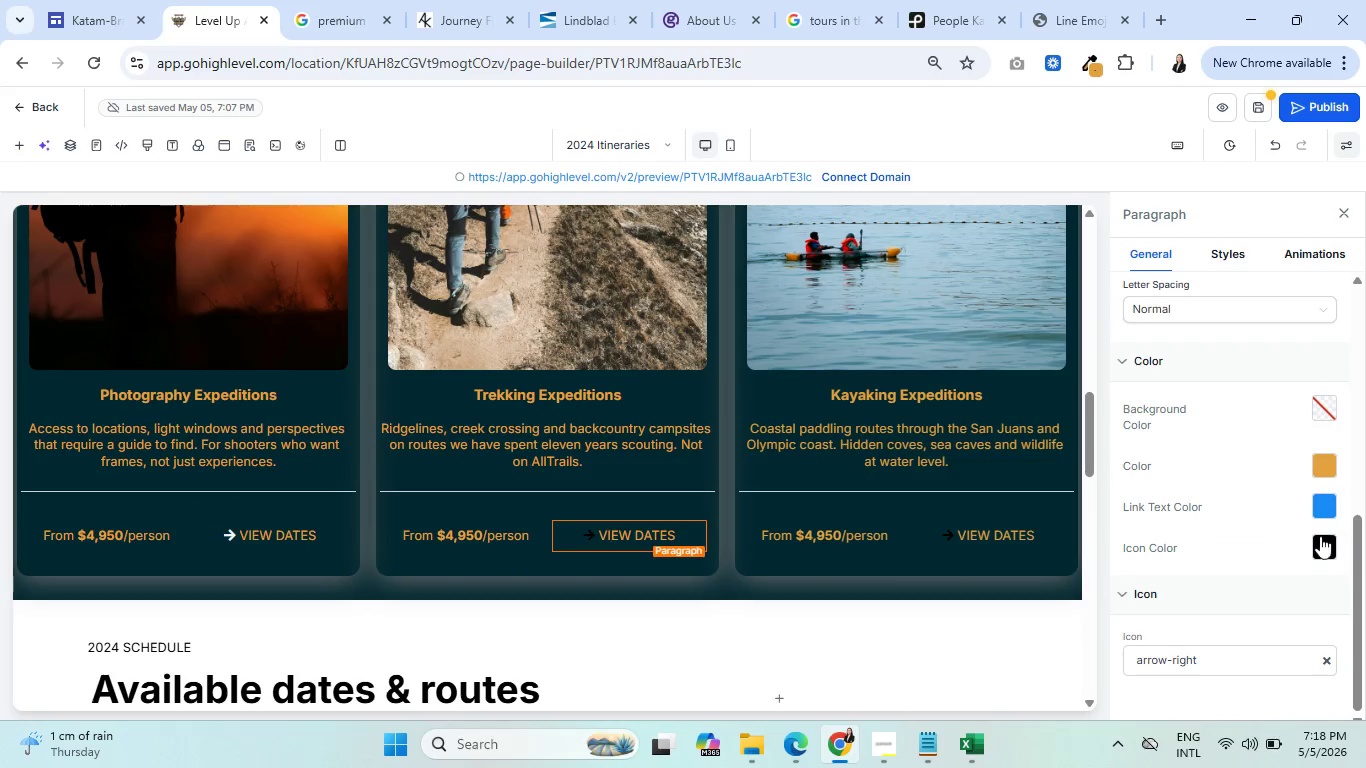 
left_click([1320, 540])
 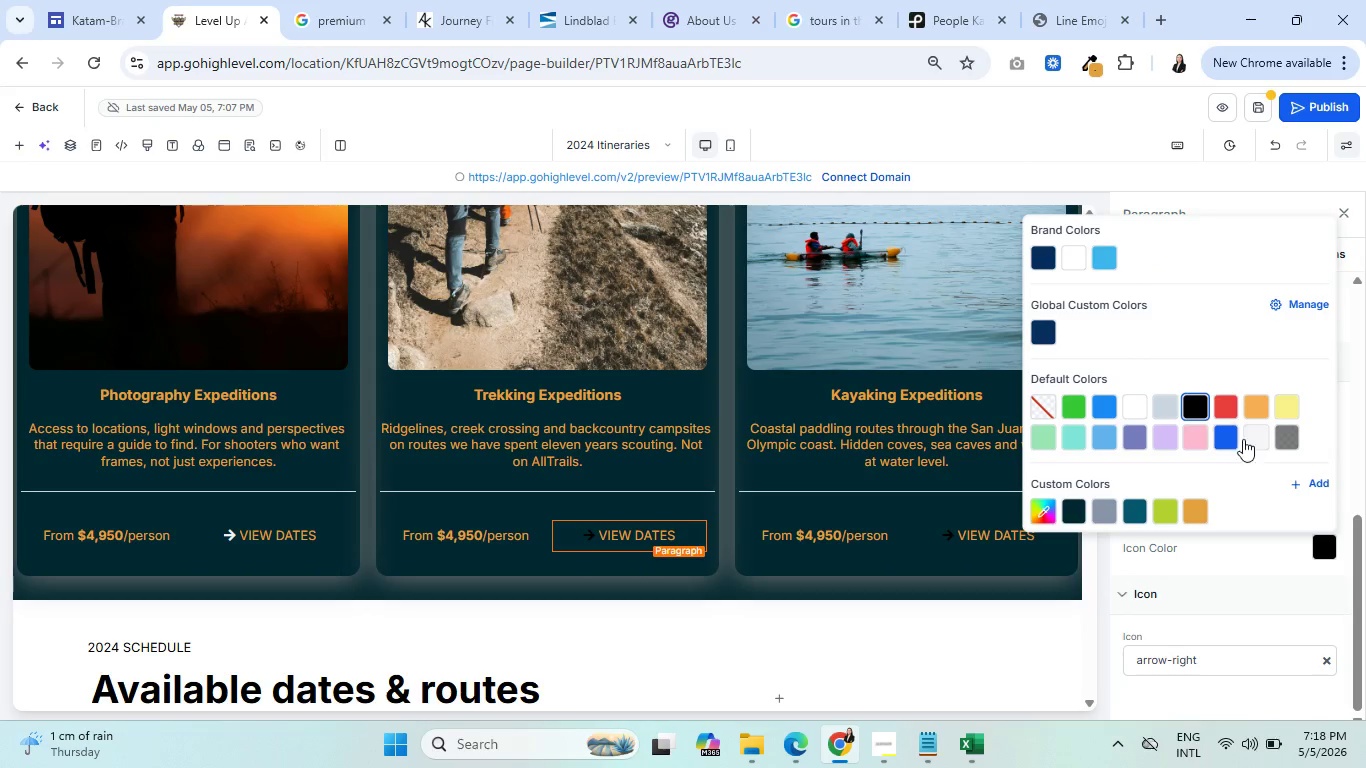 
left_click([1251, 436])
 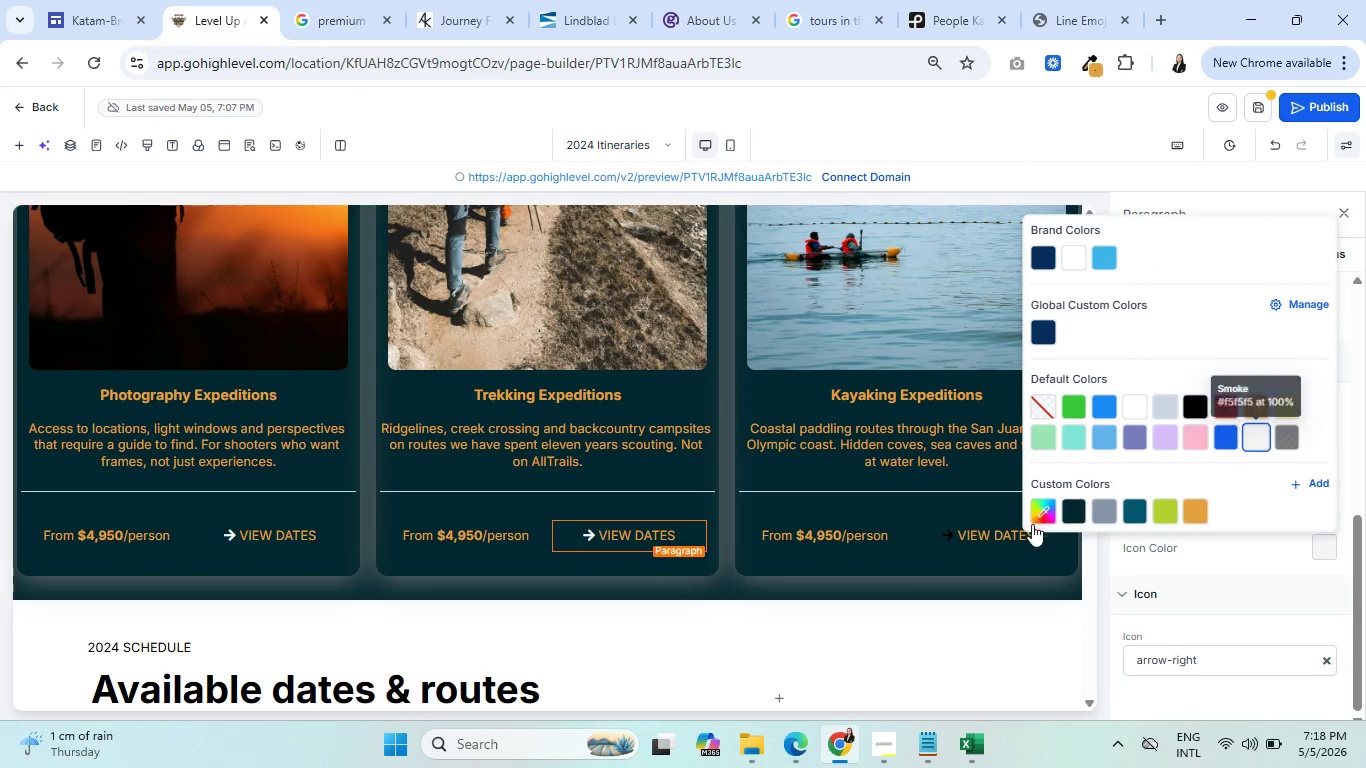 
left_click([951, 536])
 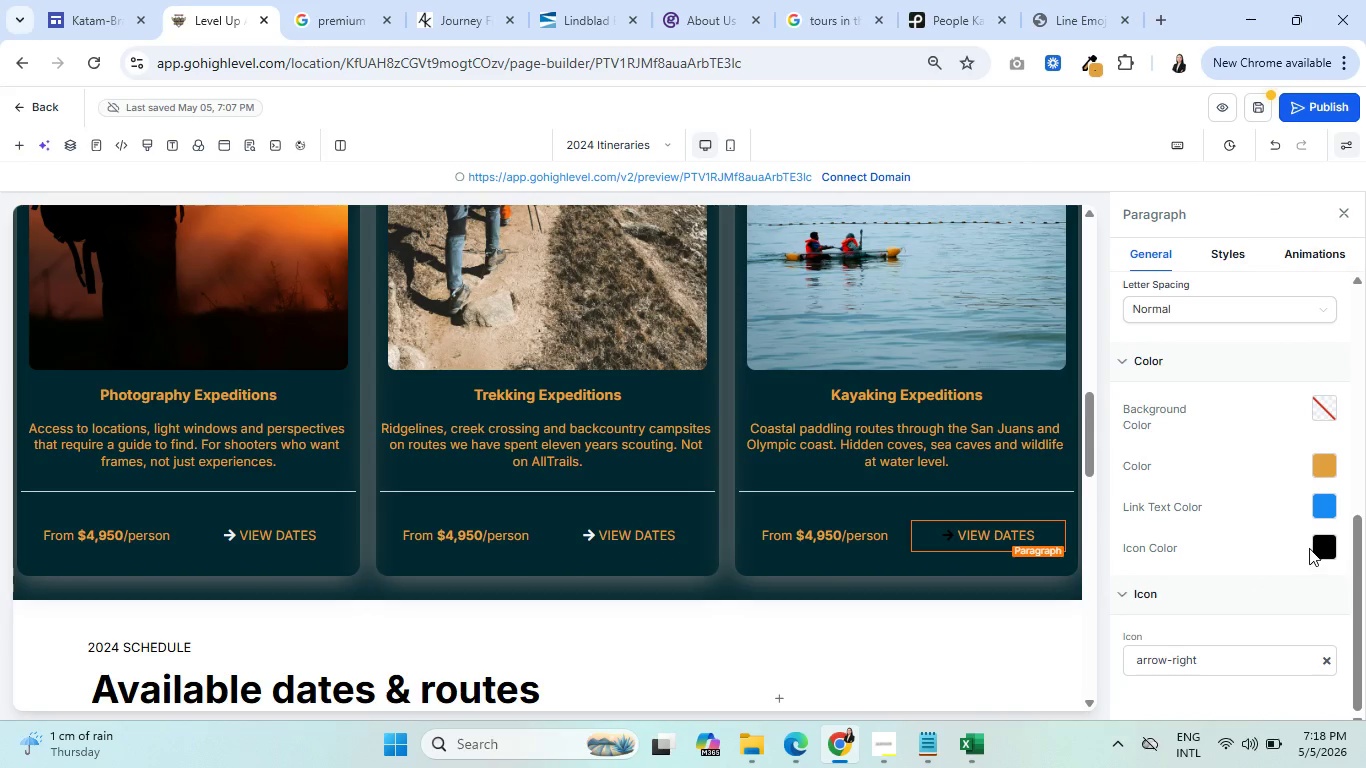 
left_click([1319, 545])
 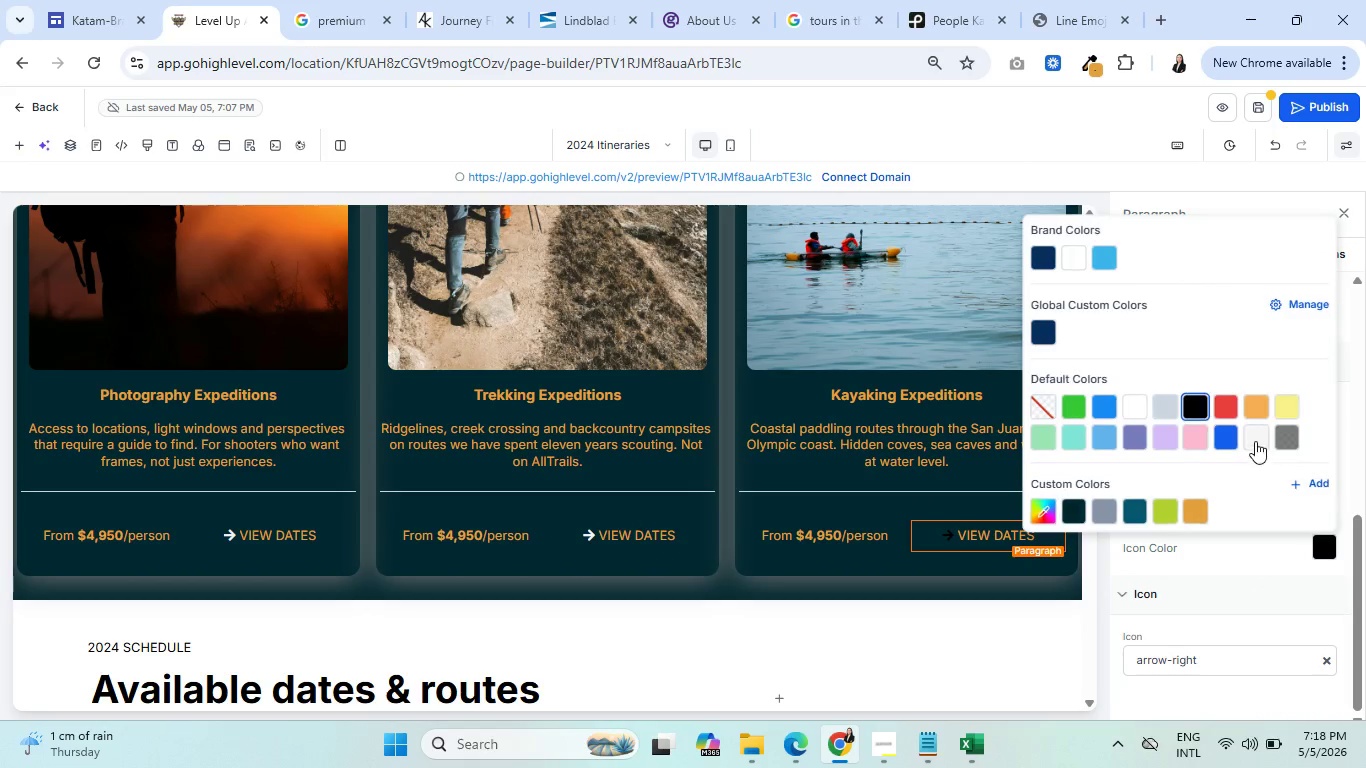 
left_click([1256, 434])
 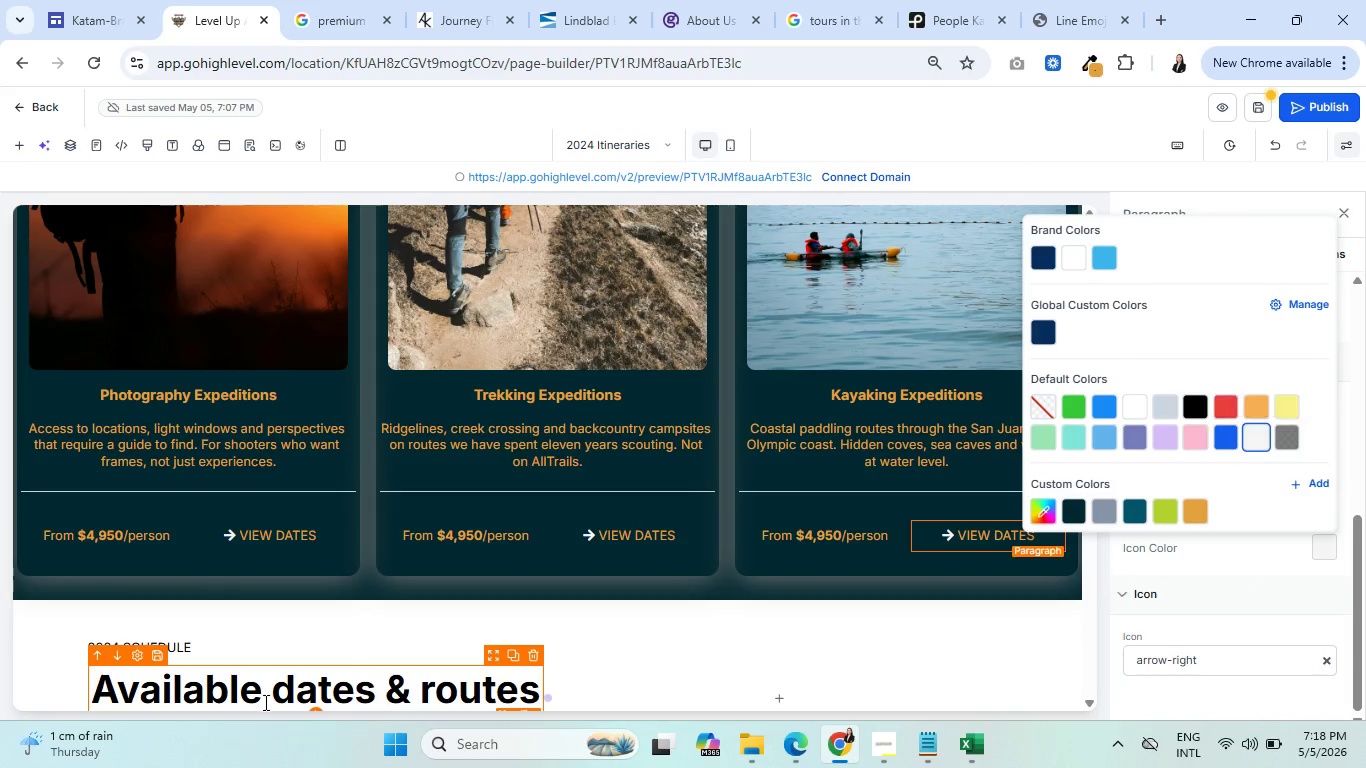 
scroll: coordinate [506, 582], scroll_direction: up, amount: 2.0
 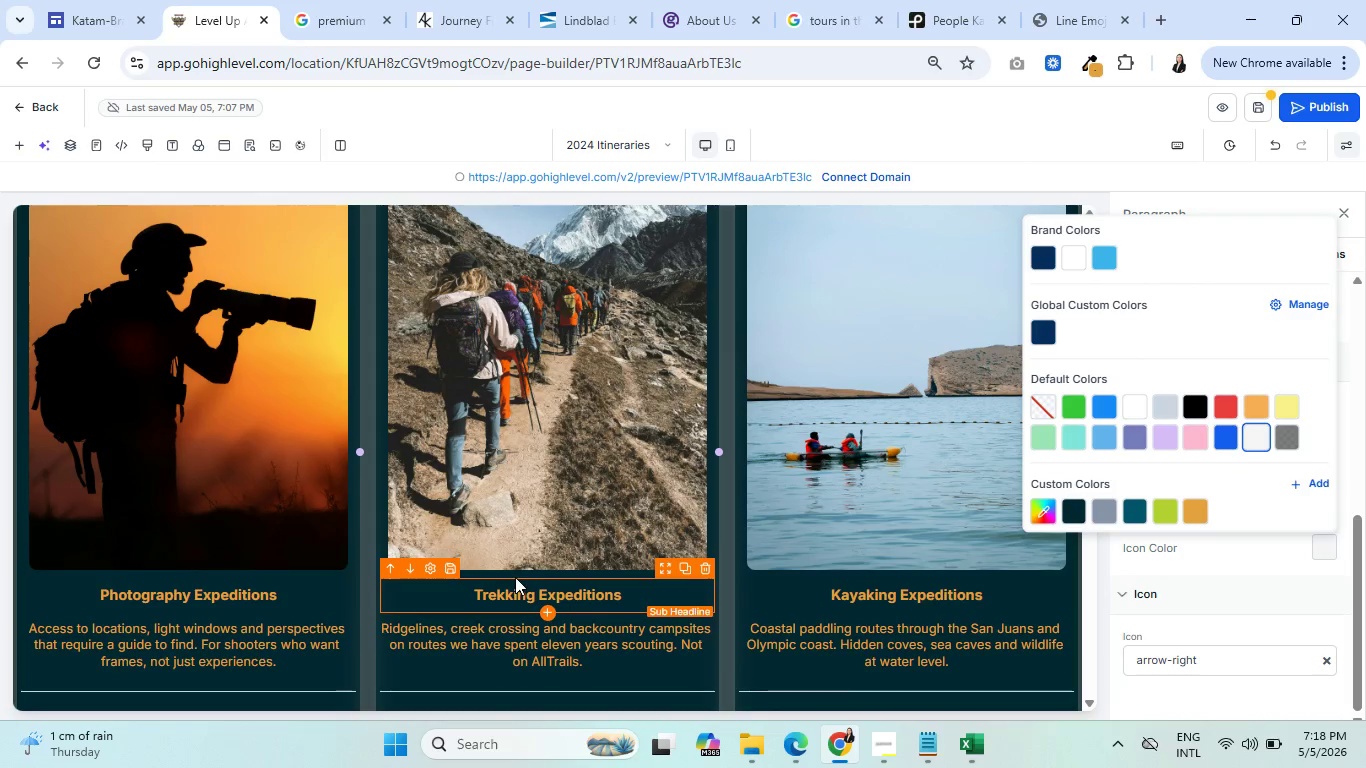 
scroll: coordinate [590, 560], scroll_direction: down, amount: 5.0
 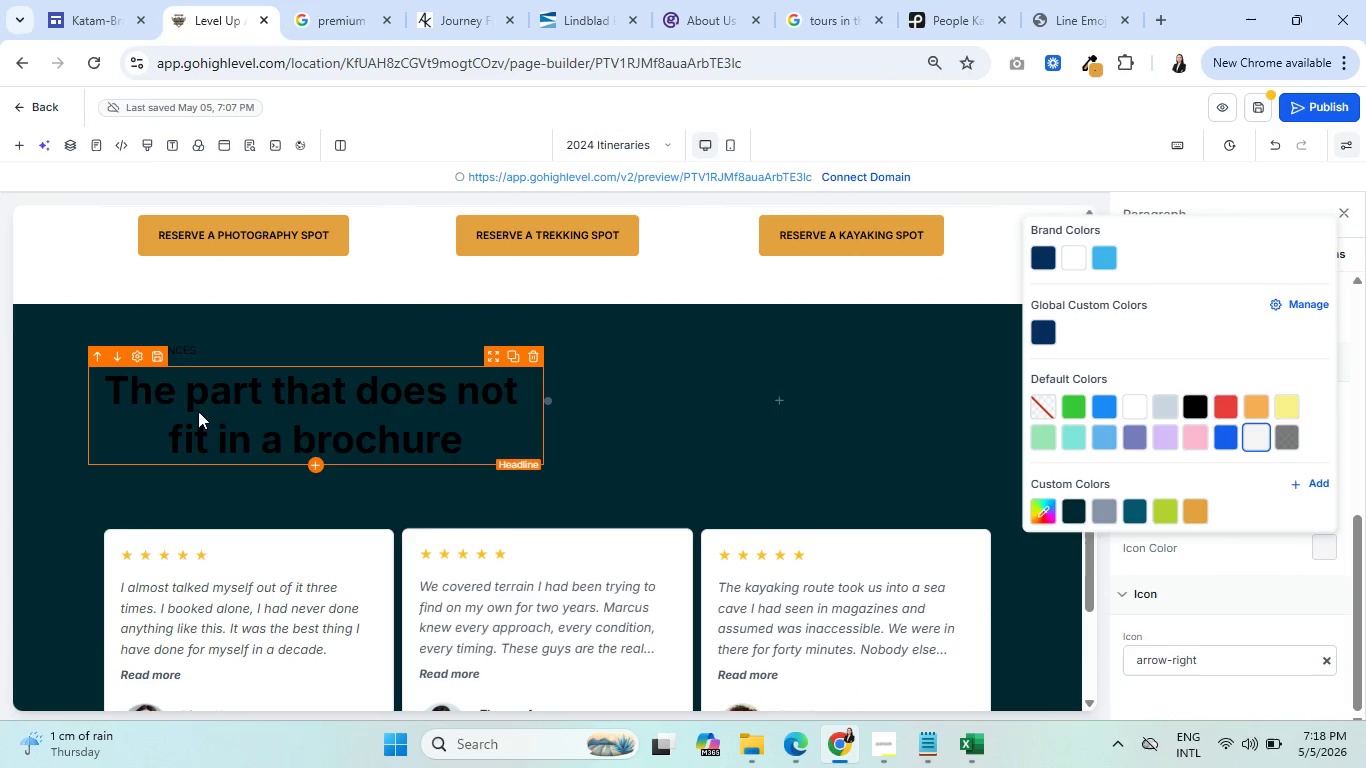 
left_click([160, 347])
 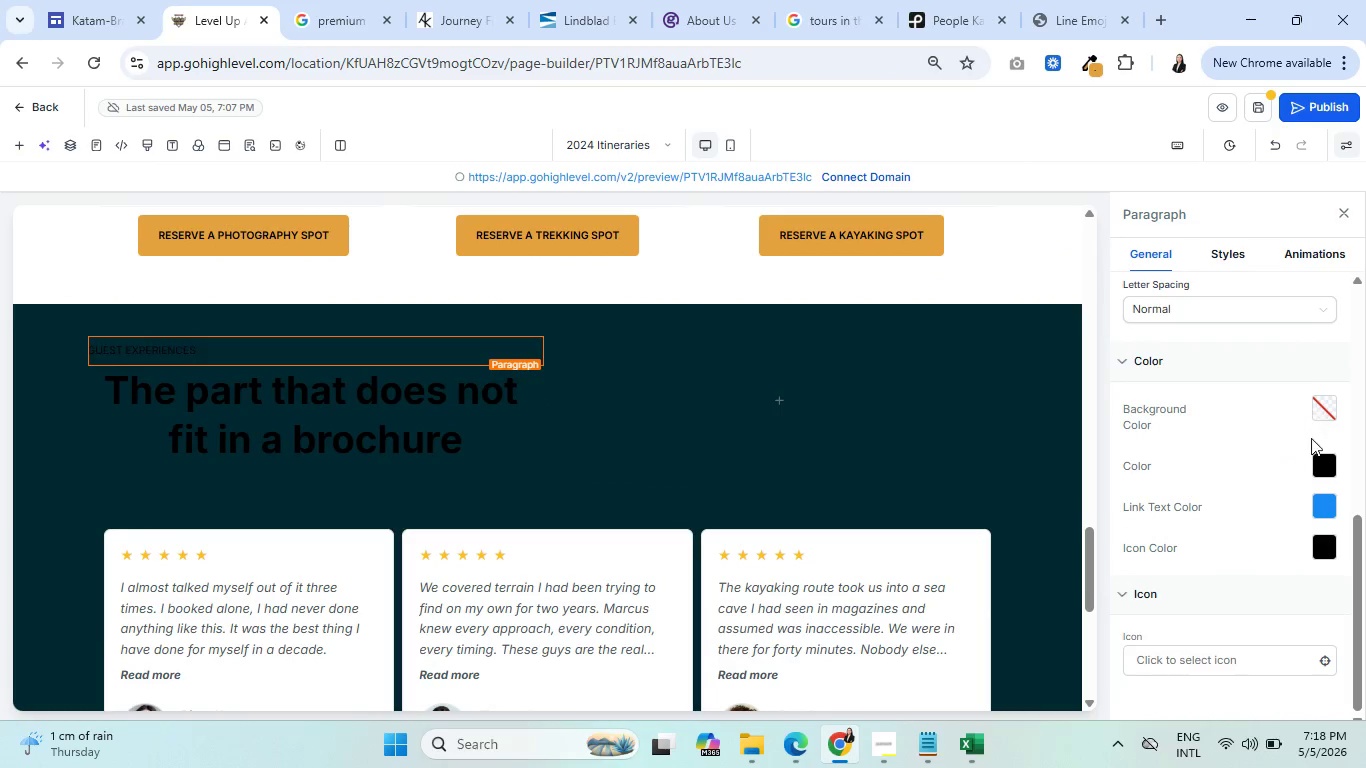 
left_click([1324, 461])
 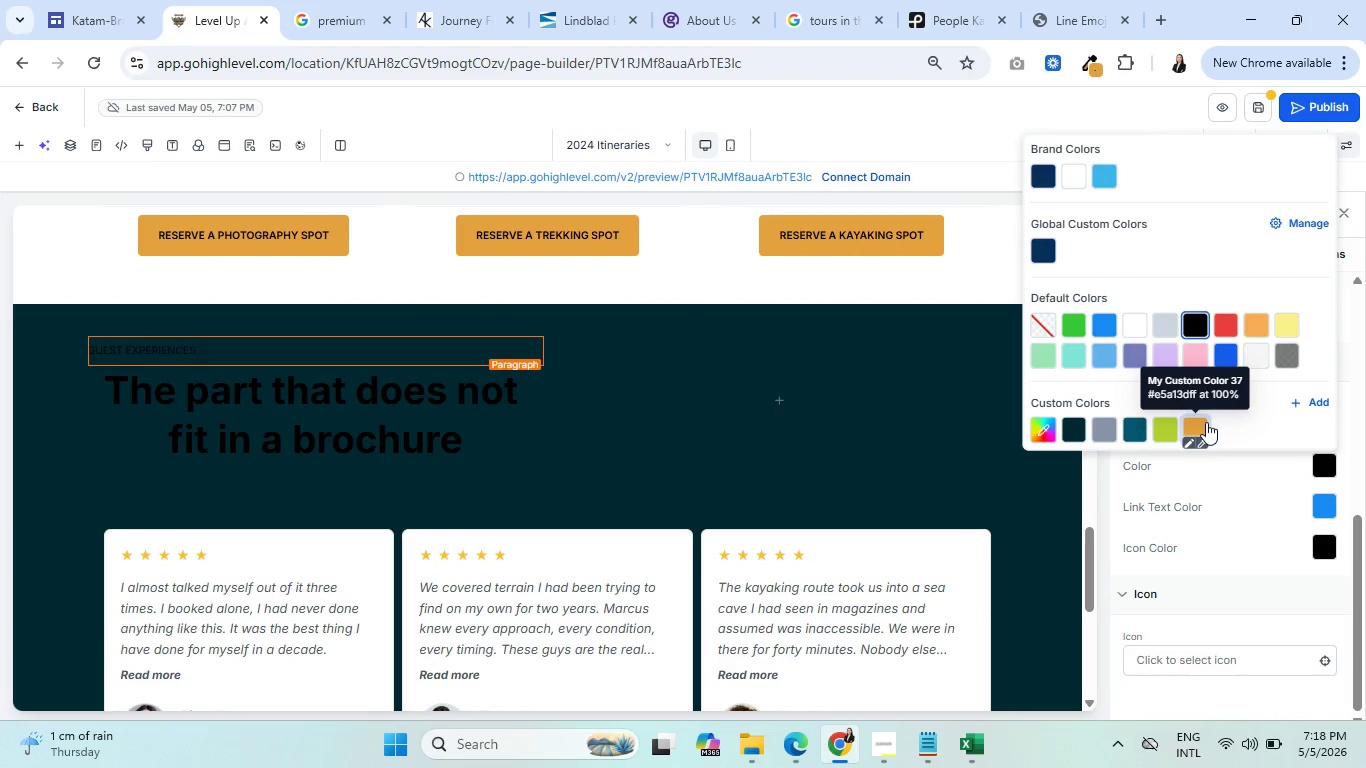 
left_click([1206, 422])
 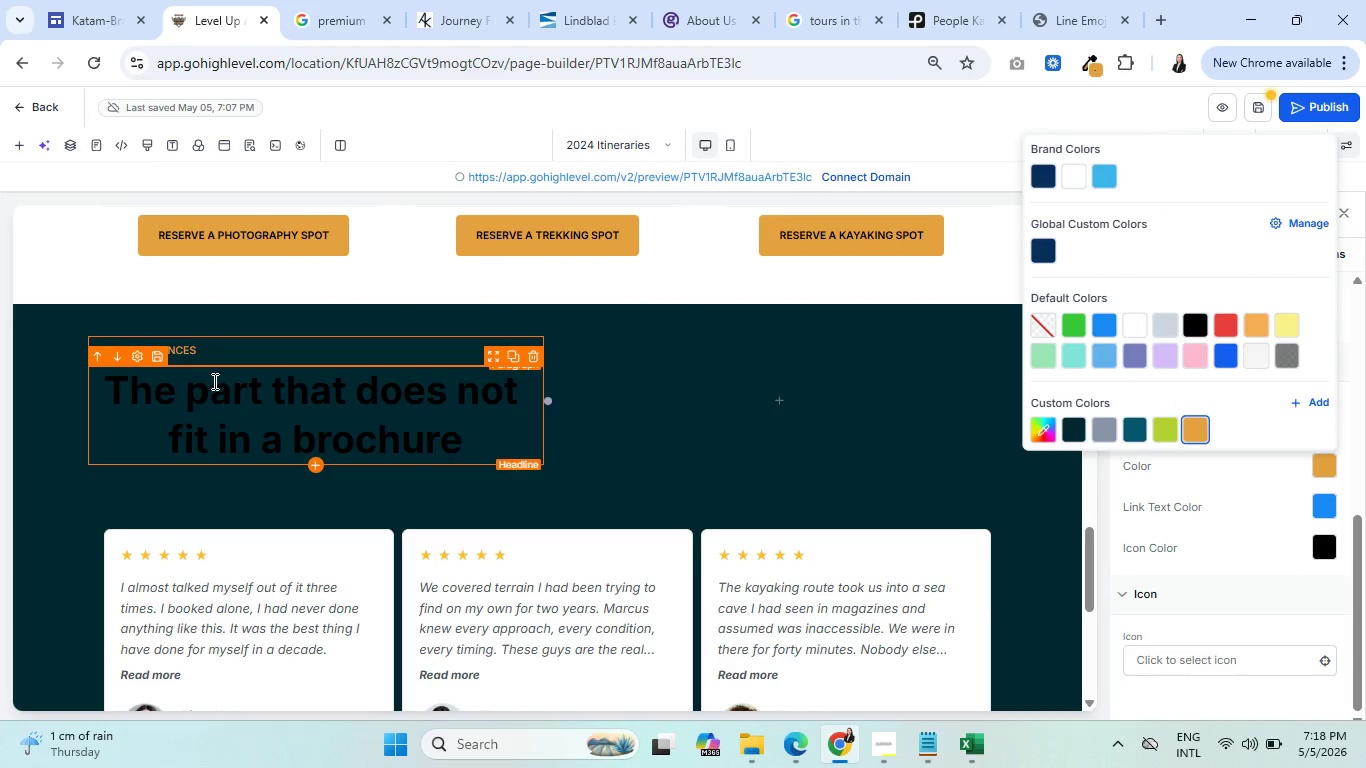 
left_click([216, 381])
 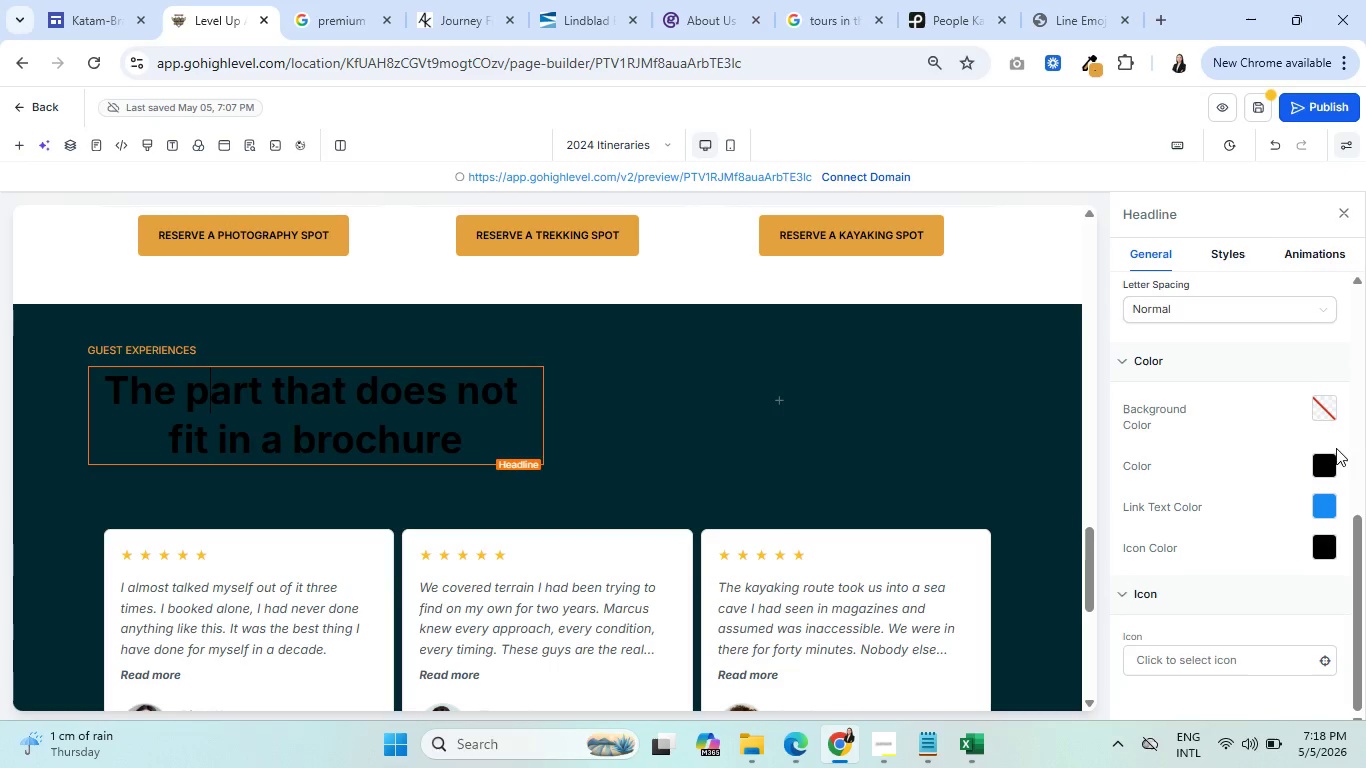 
left_click([1330, 455])
 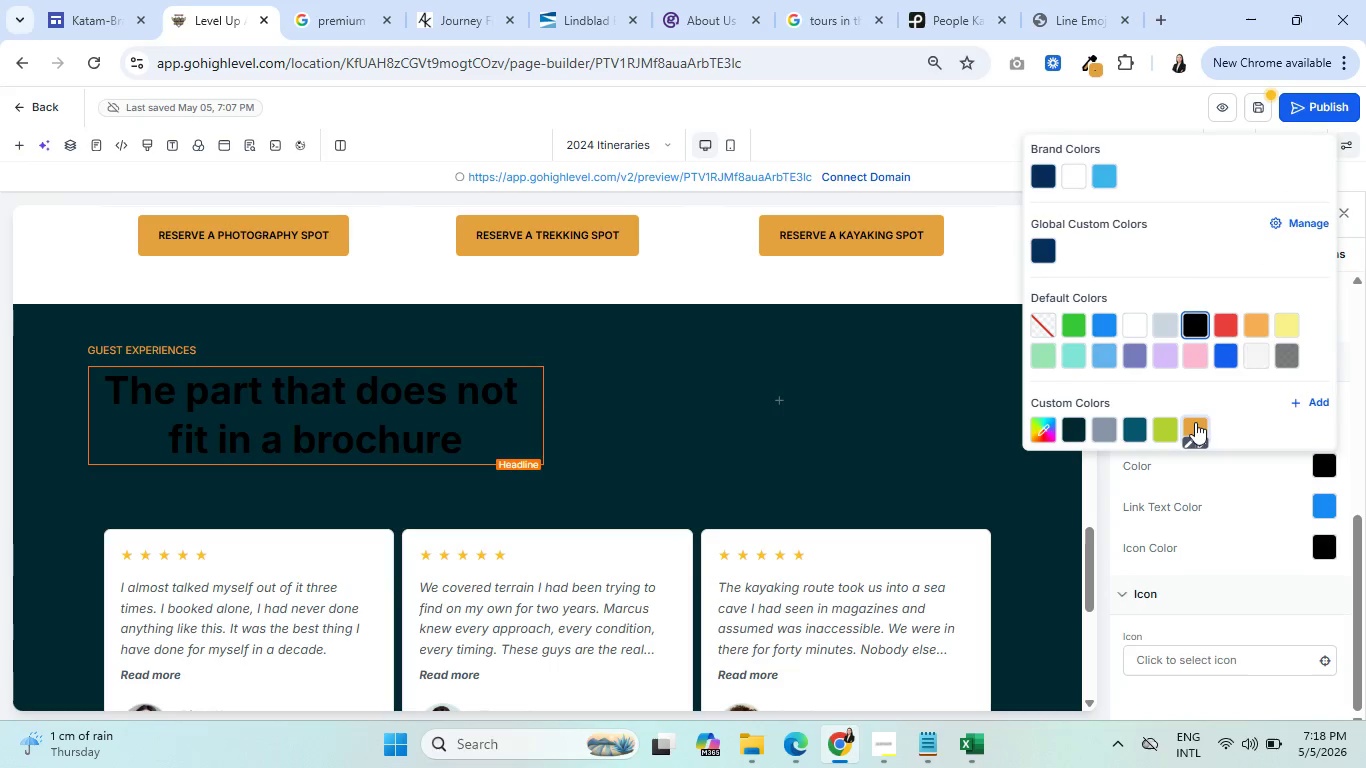 
left_click([1195, 422])
 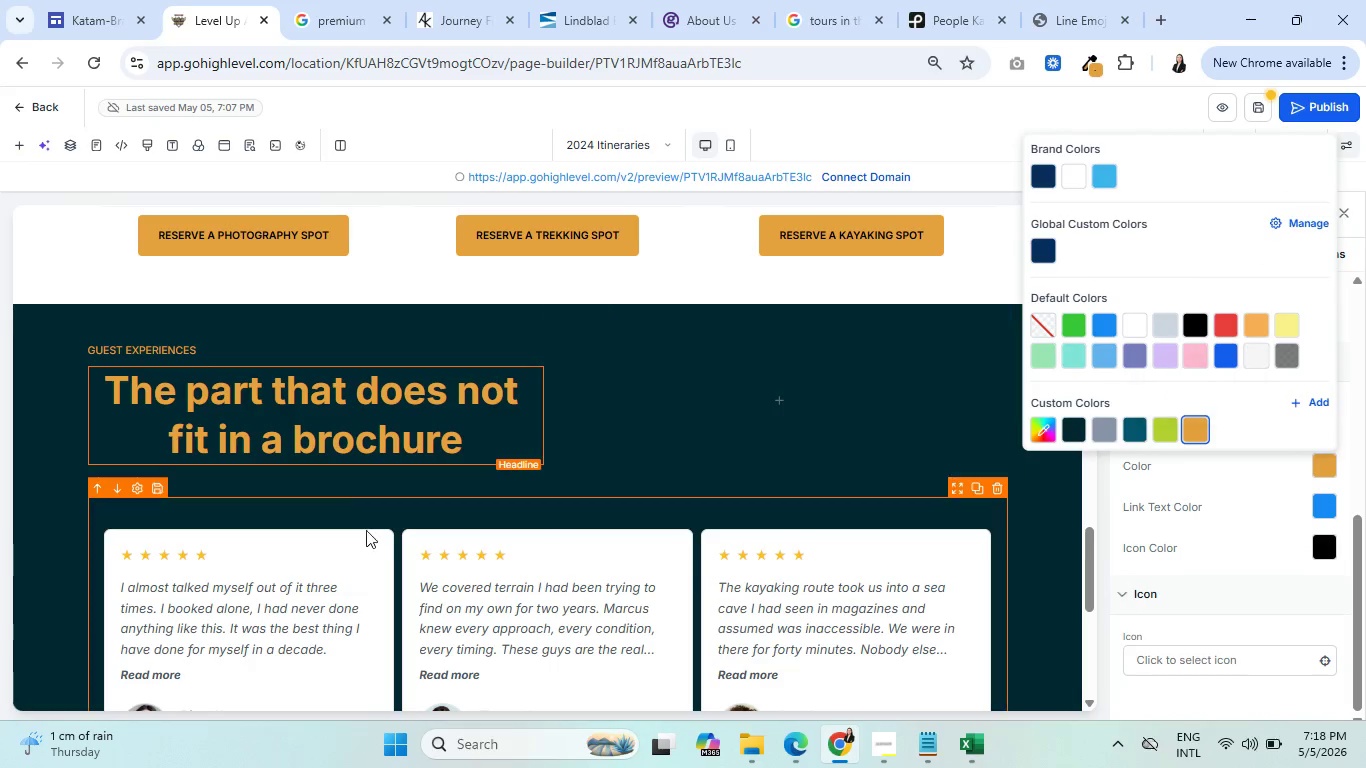 
scroll: coordinate [332, 567], scroll_direction: down, amount: 6.0
 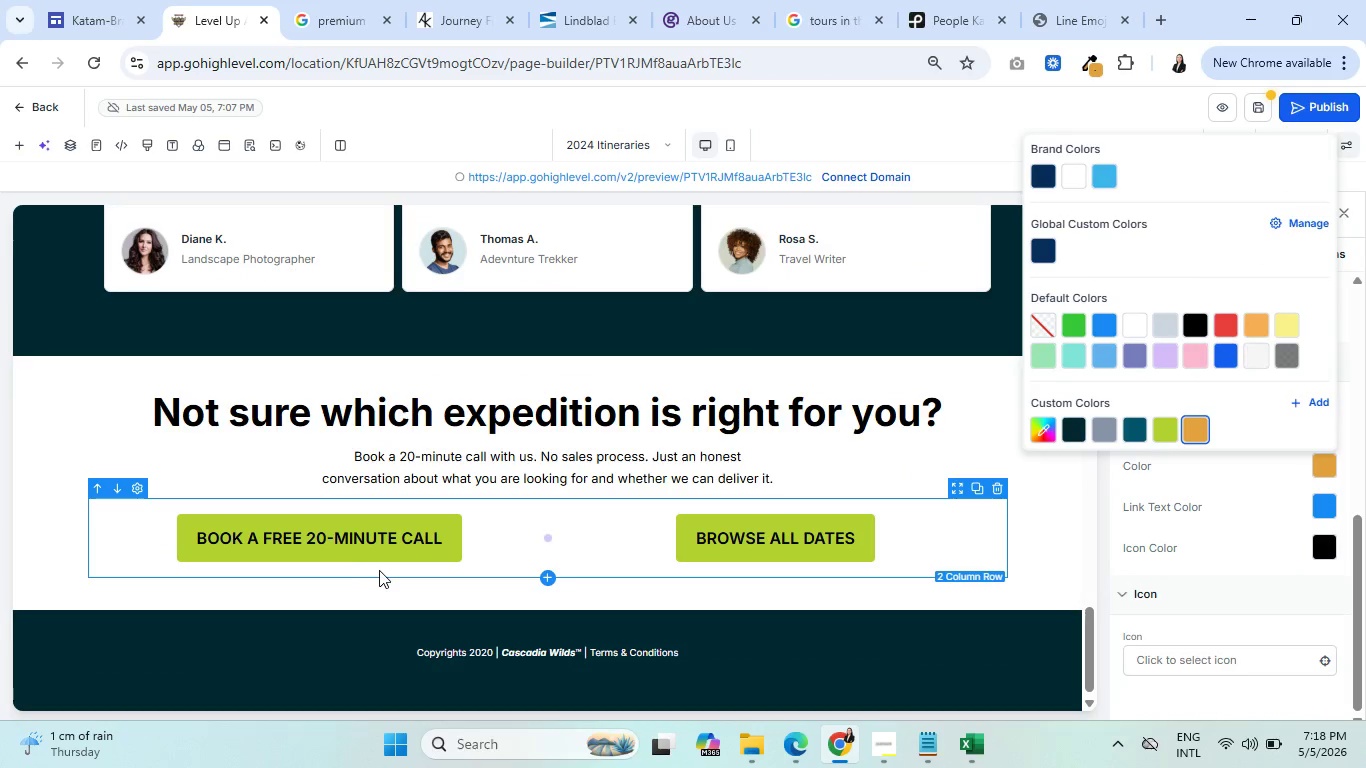 
left_click([383, 550])
 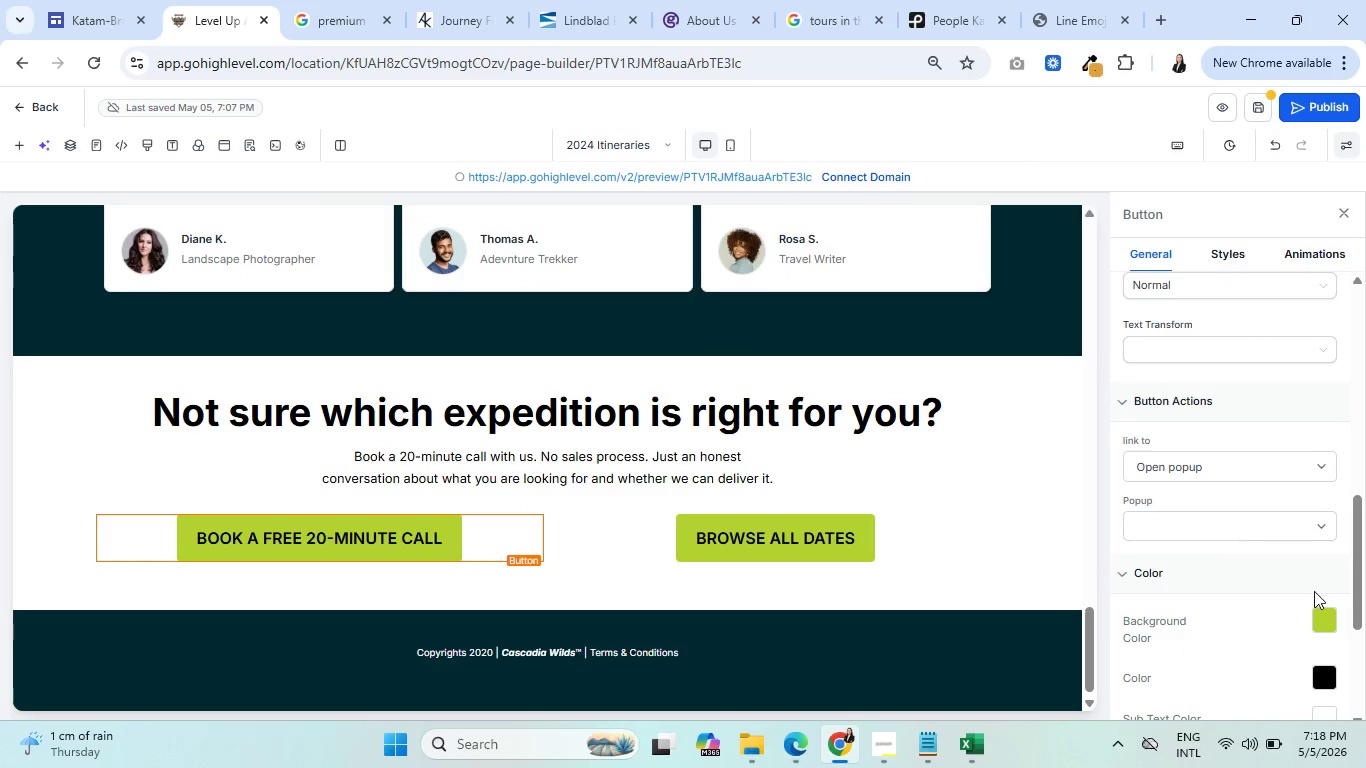 
left_click([1324, 627])
 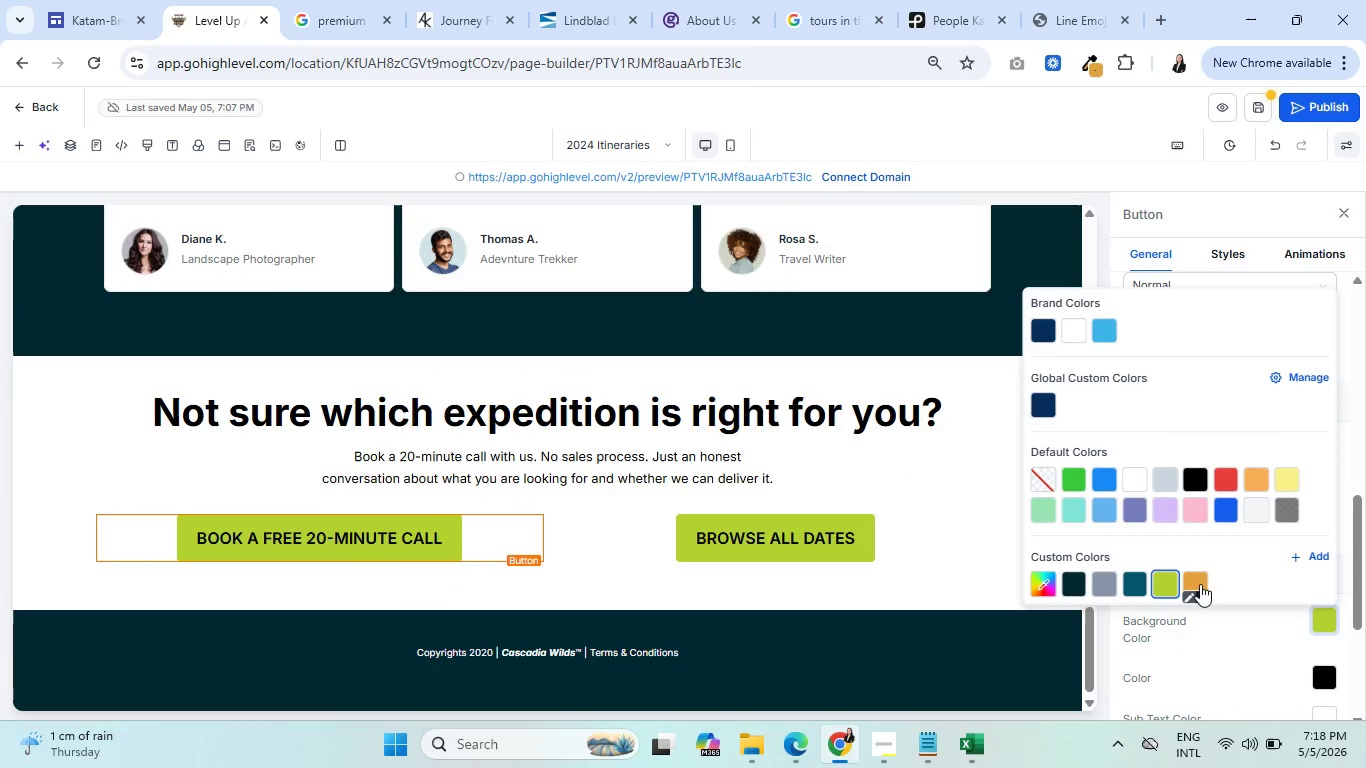 
left_click([1200, 582])
 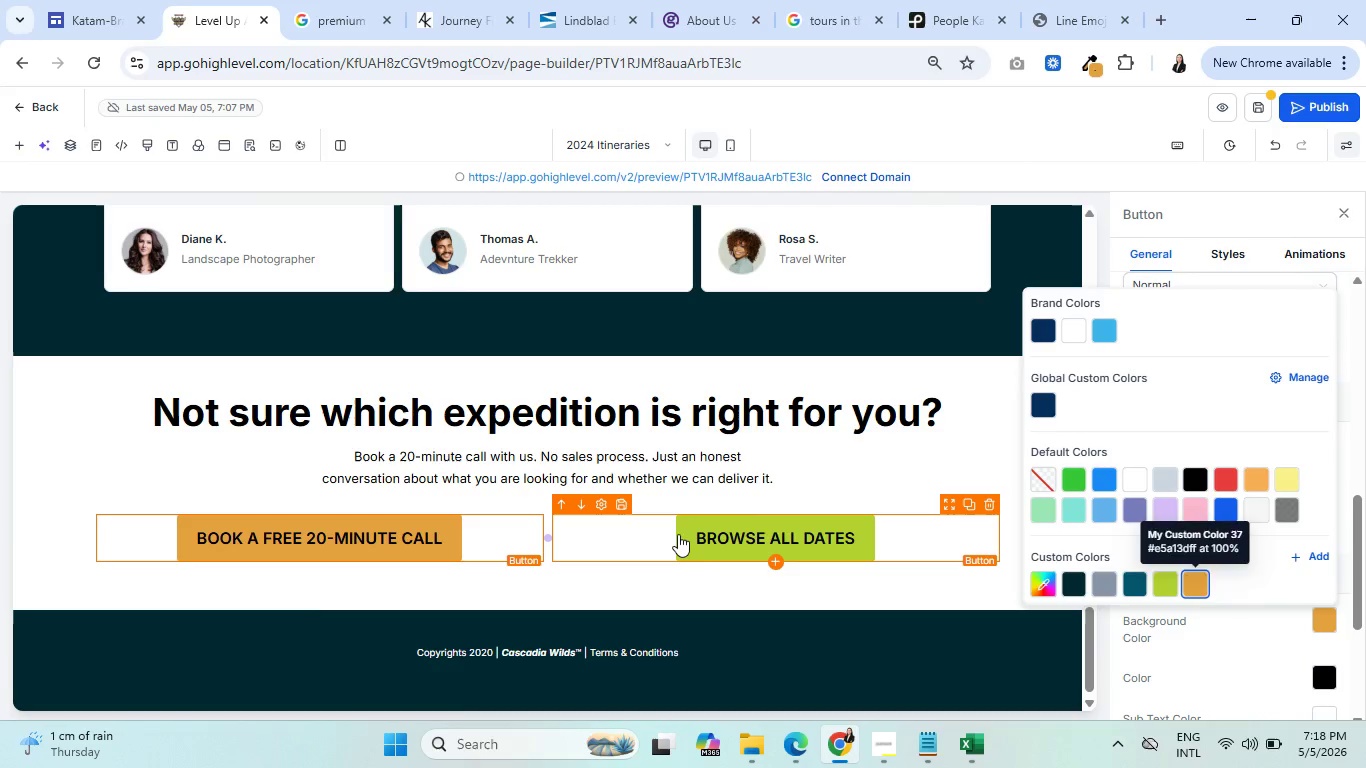 
left_click([693, 539])
 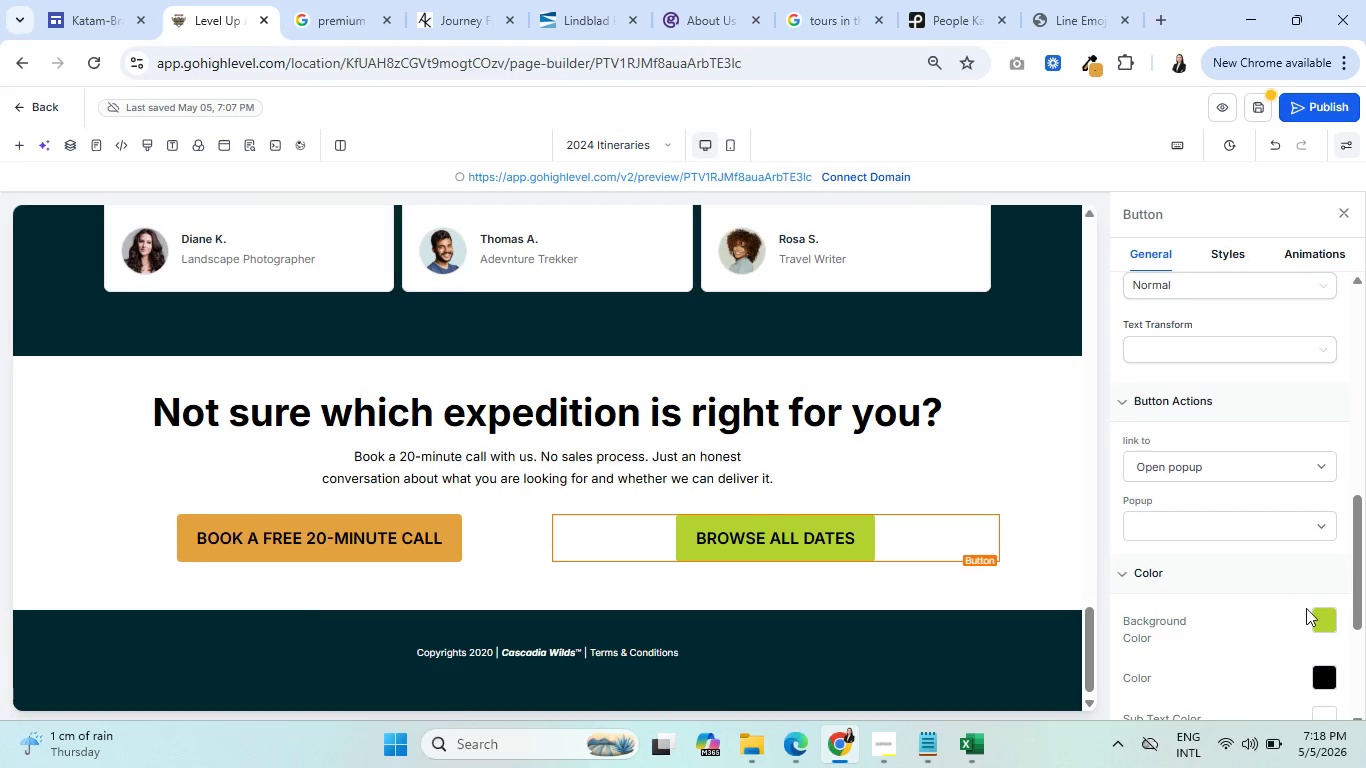 
left_click([1330, 623])
 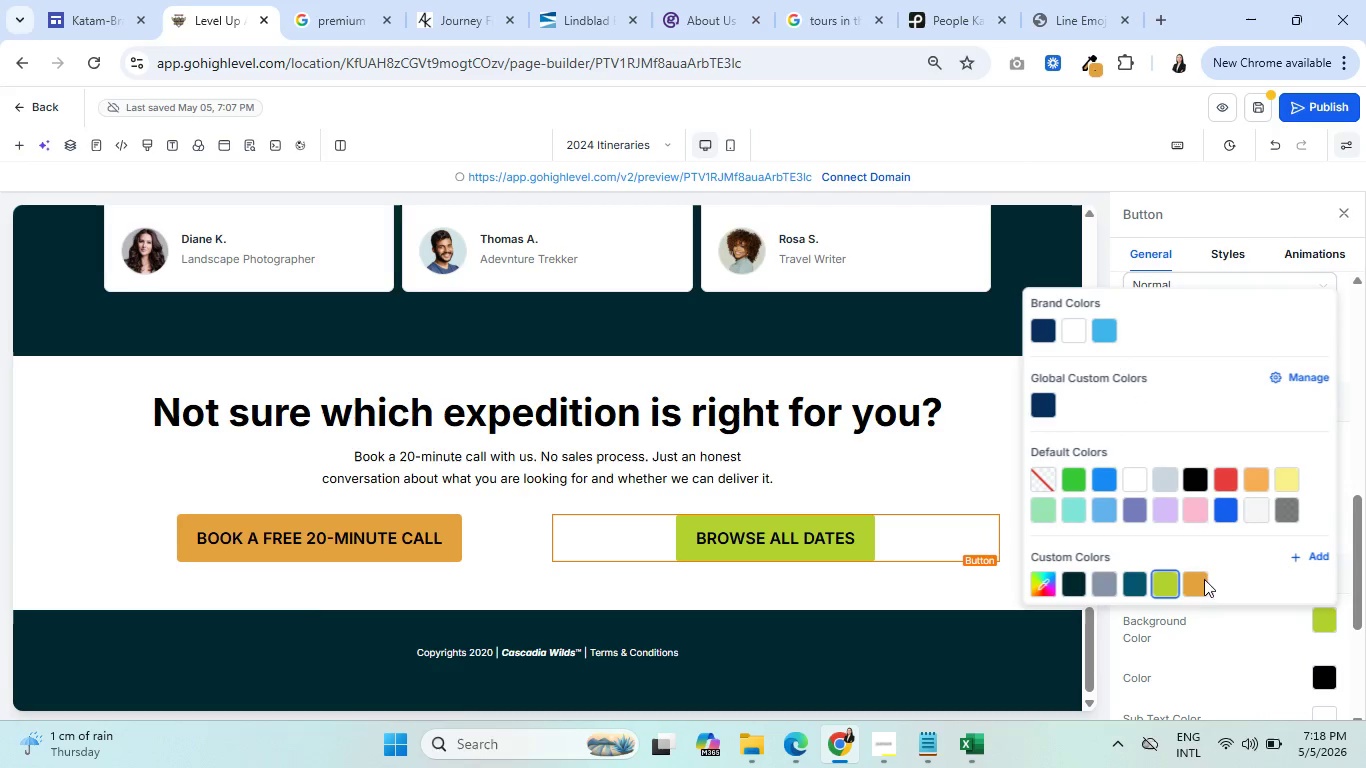 
left_click([1193, 579])
 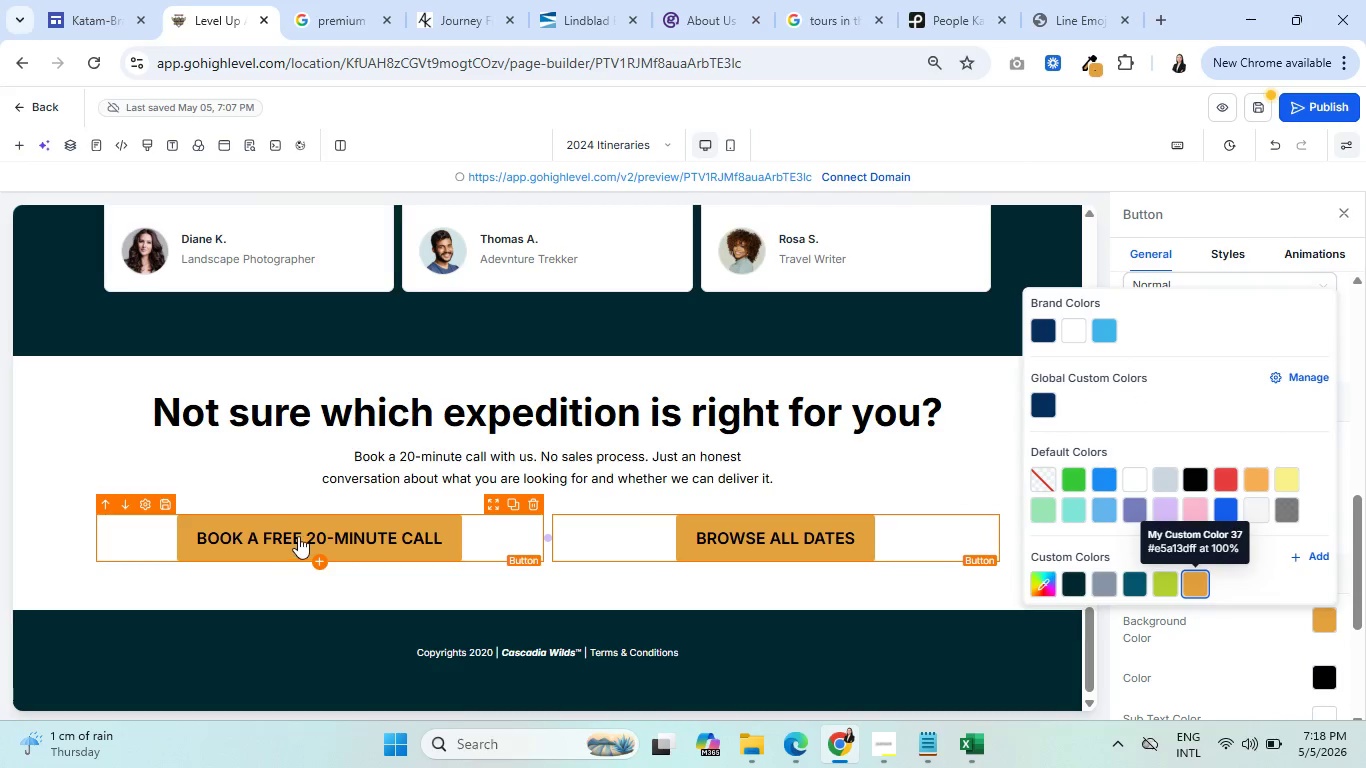 
left_click([280, 535])
 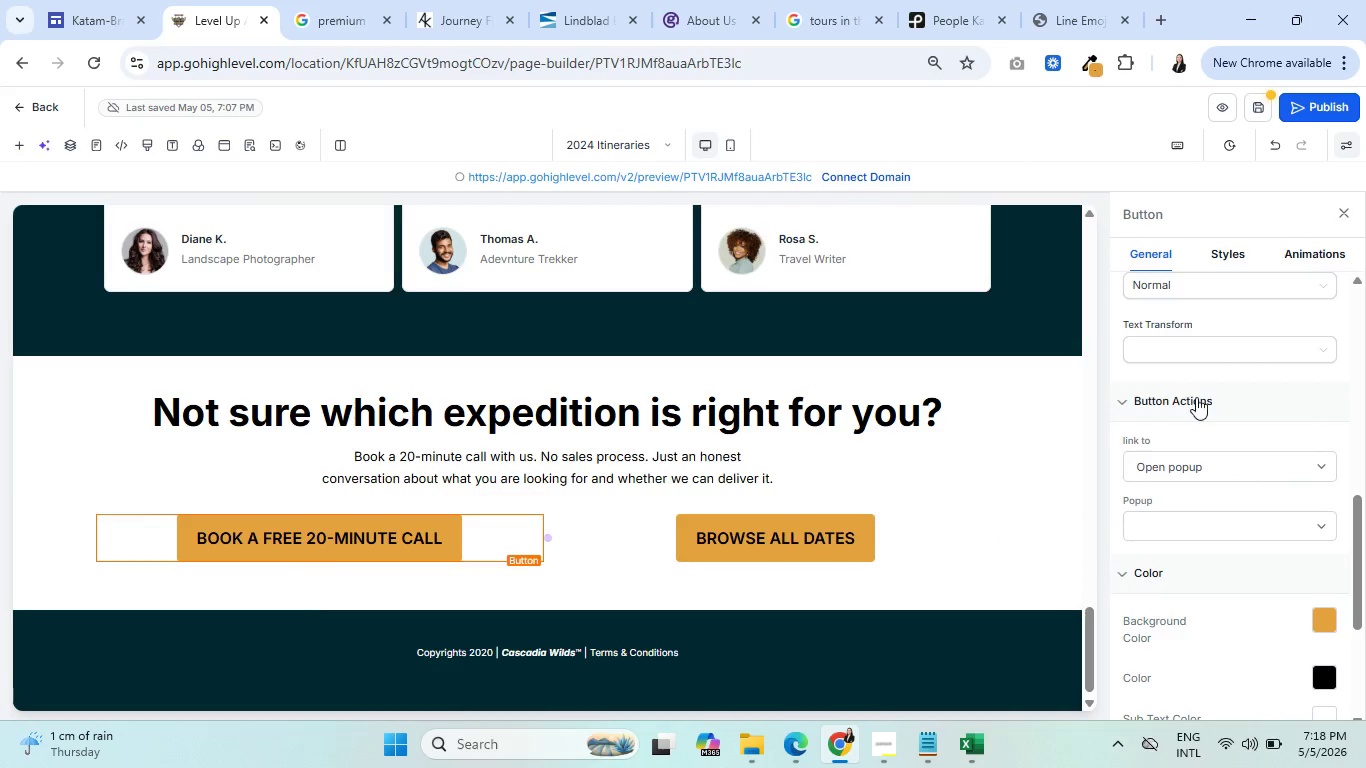 
scroll: coordinate [1237, 377], scroll_direction: up, amount: 3.0
 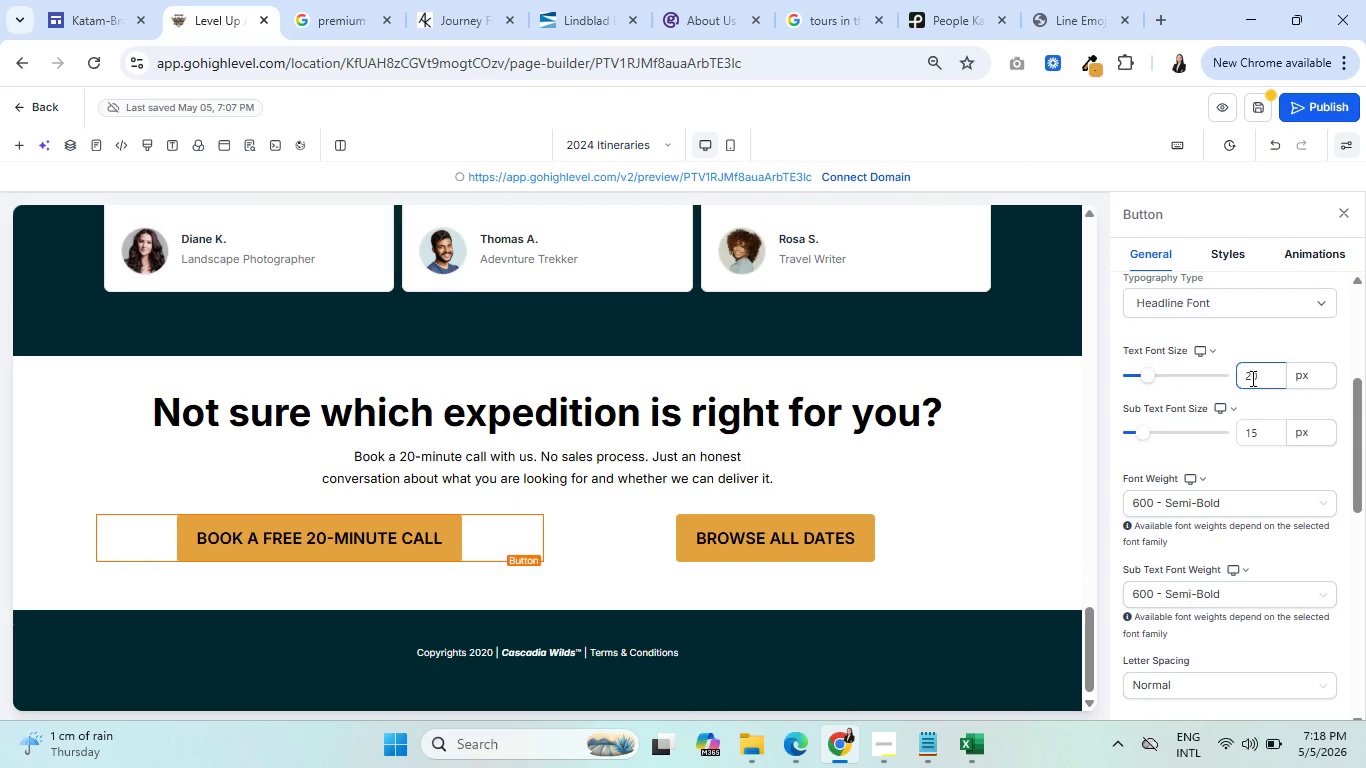 
left_click_drag(start_coordinate=[1259, 378], to_coordinate=[1238, 376])
 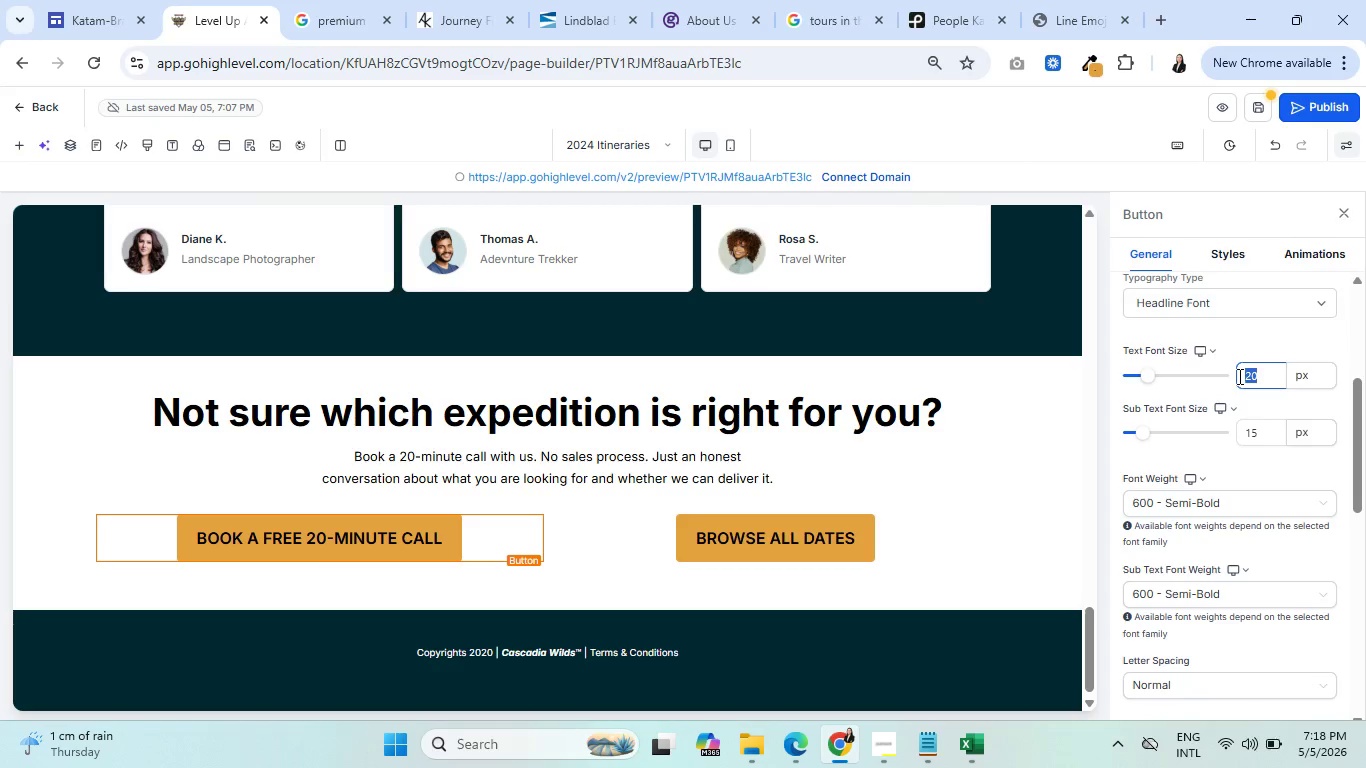 
type(17)
 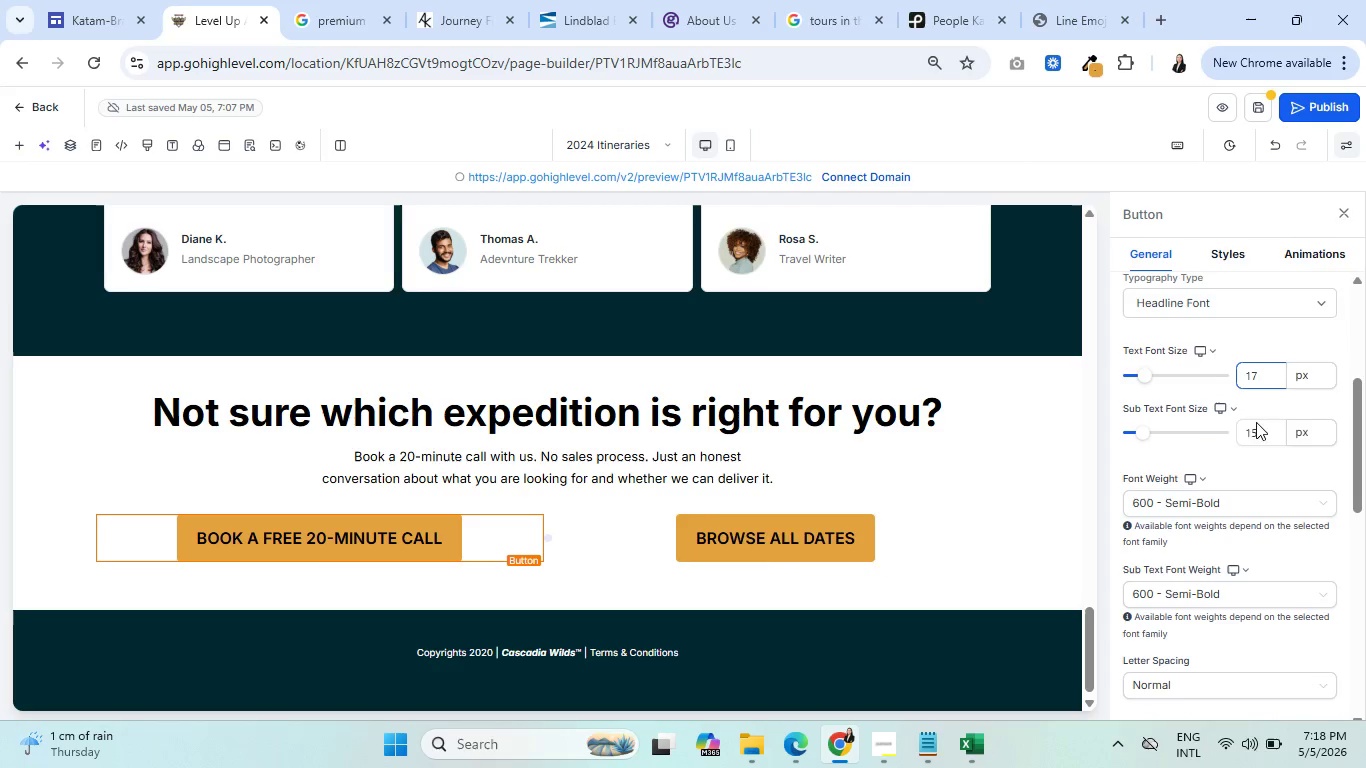 
left_click([803, 532])
 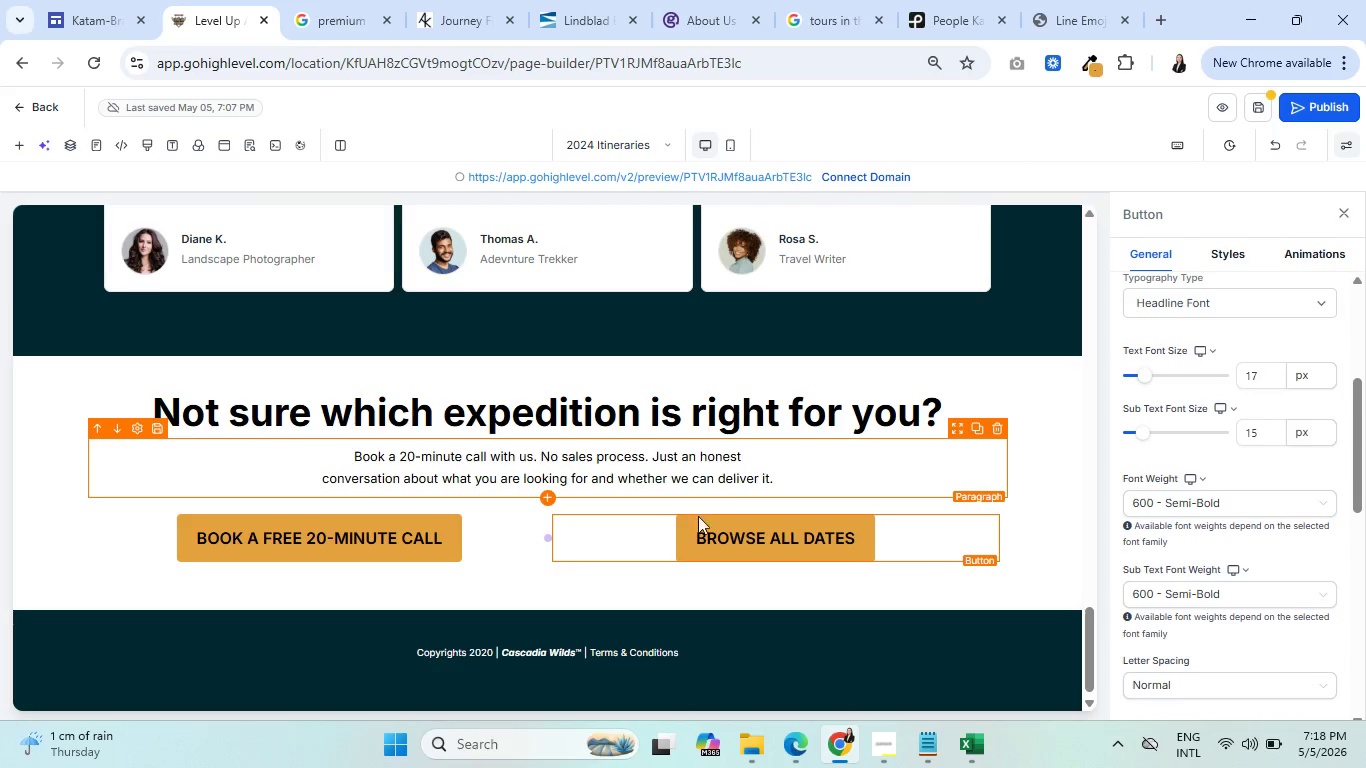 
left_click([405, 535])
 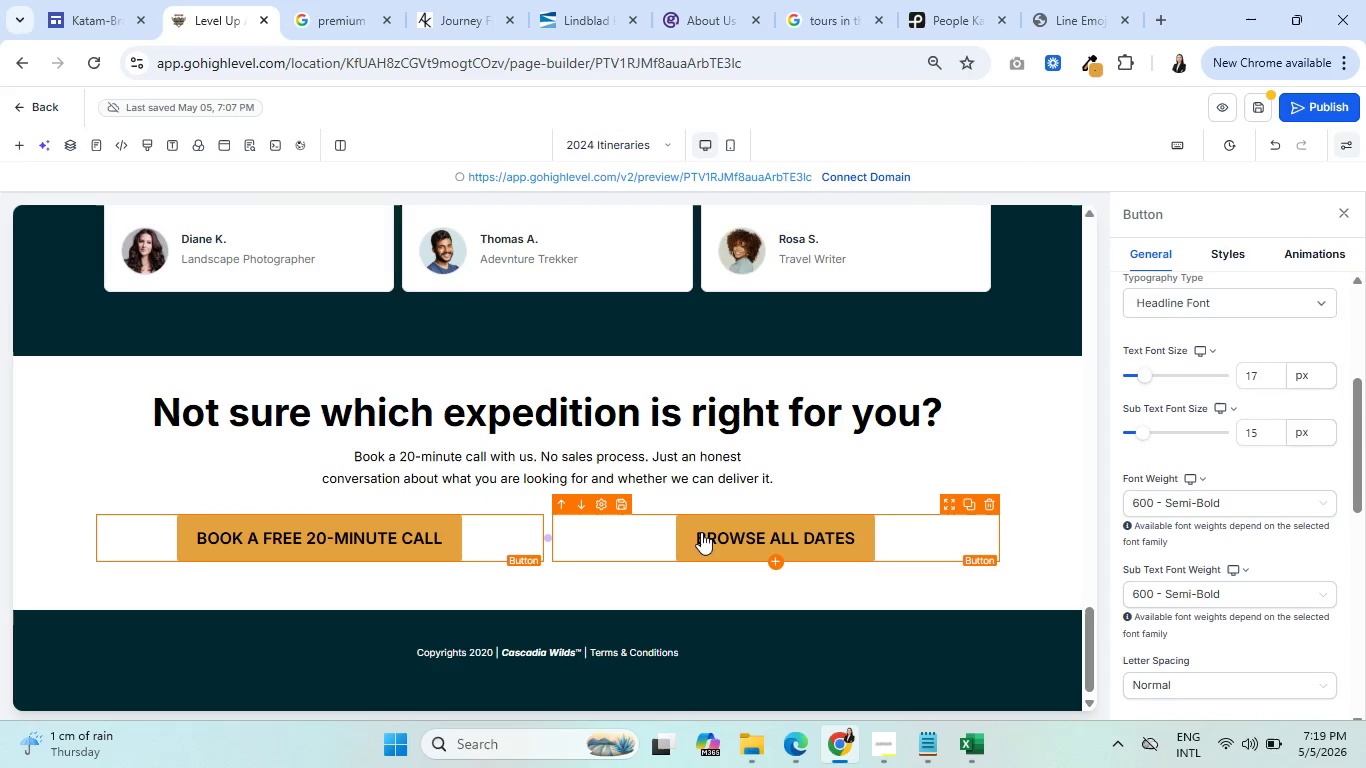 
left_click([714, 529])
 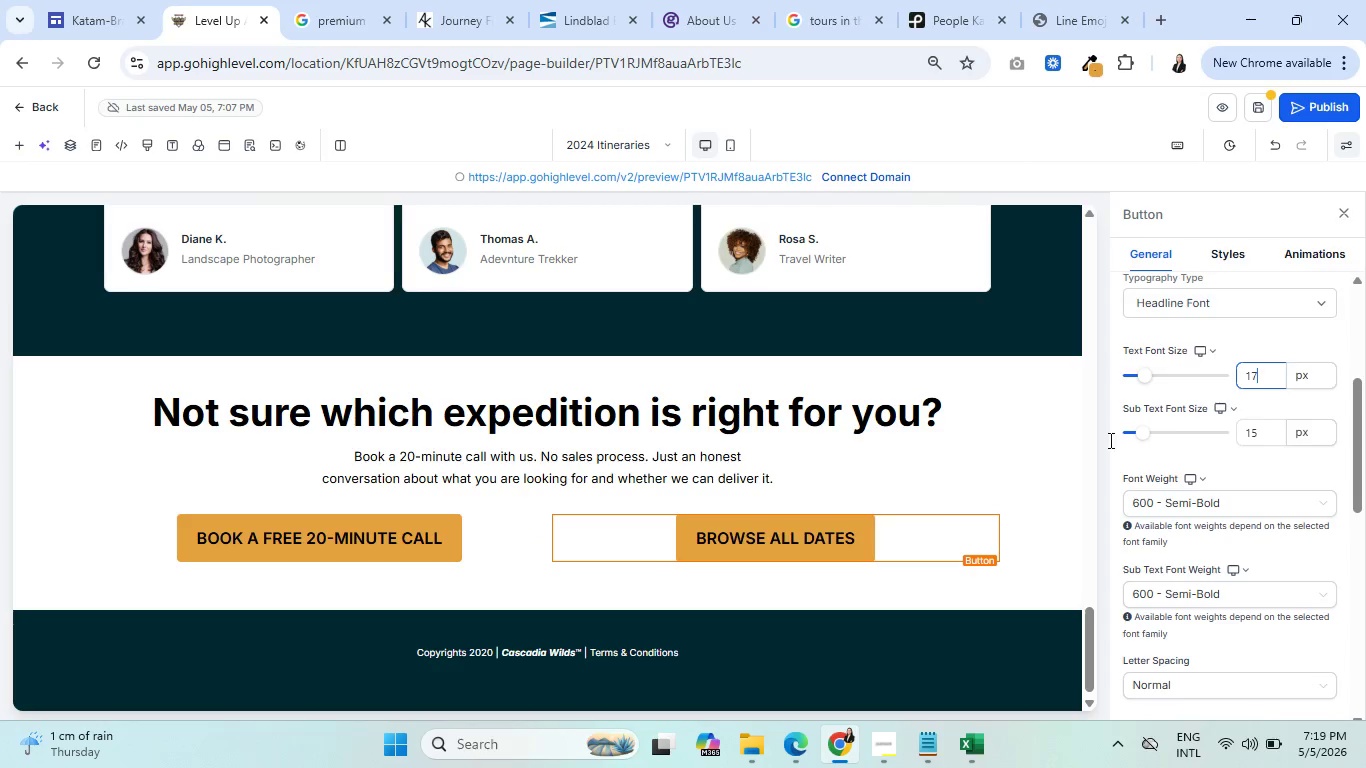 
left_click([841, 535])
 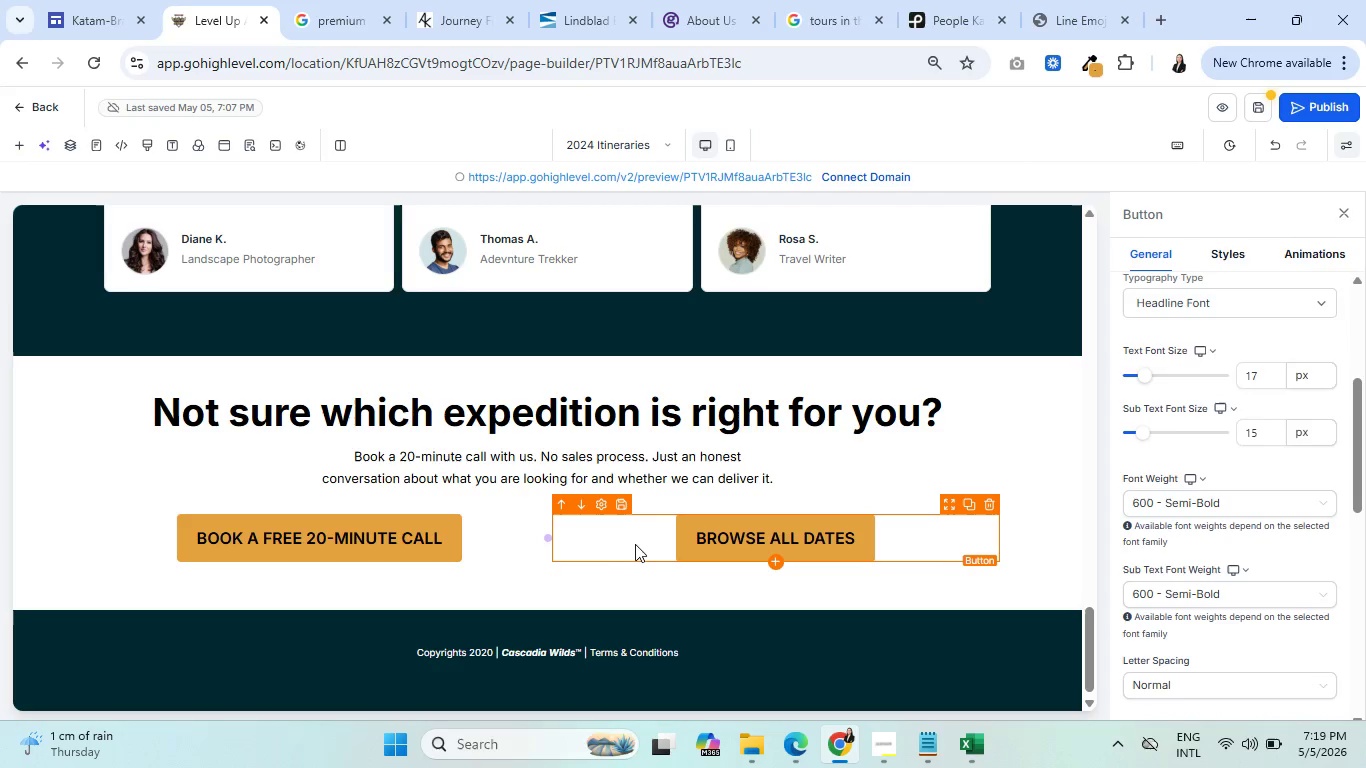 
left_click([599, 498])
 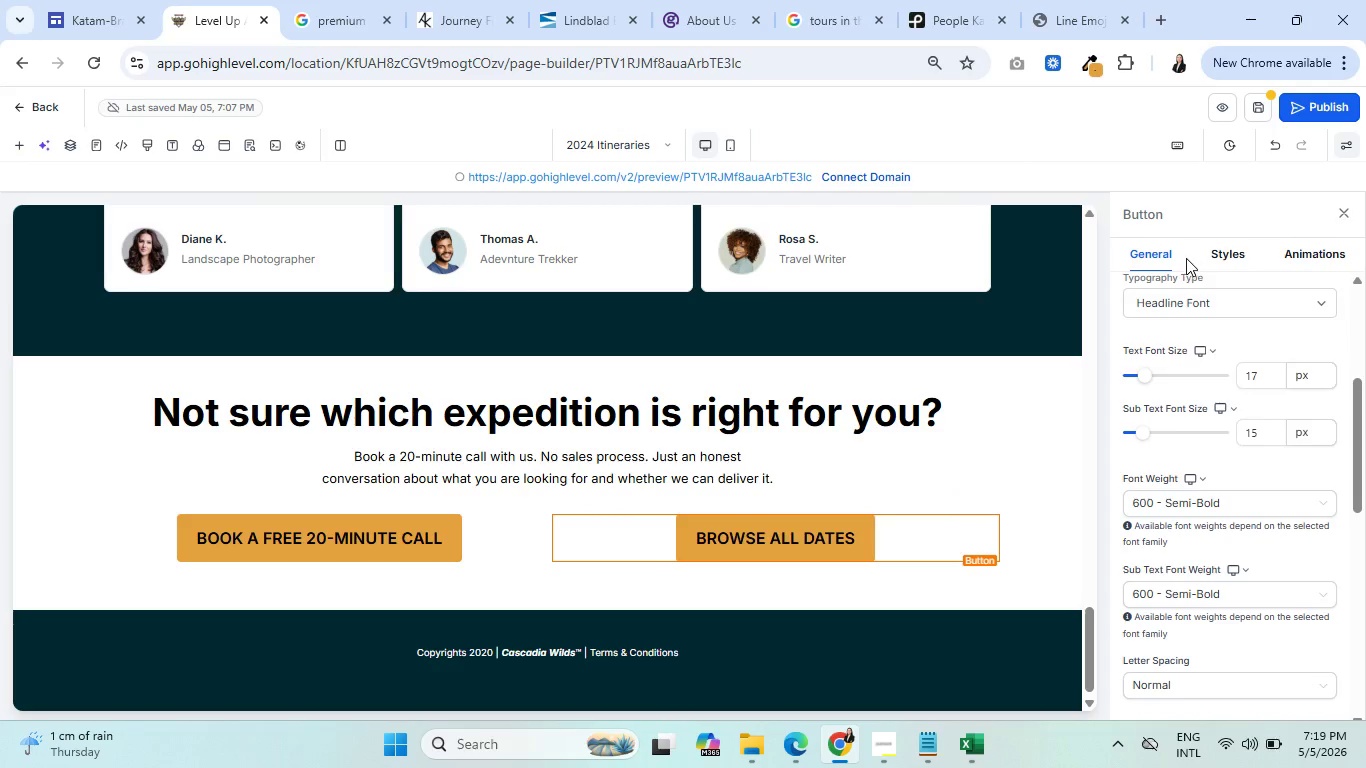 
left_click([1223, 253])
 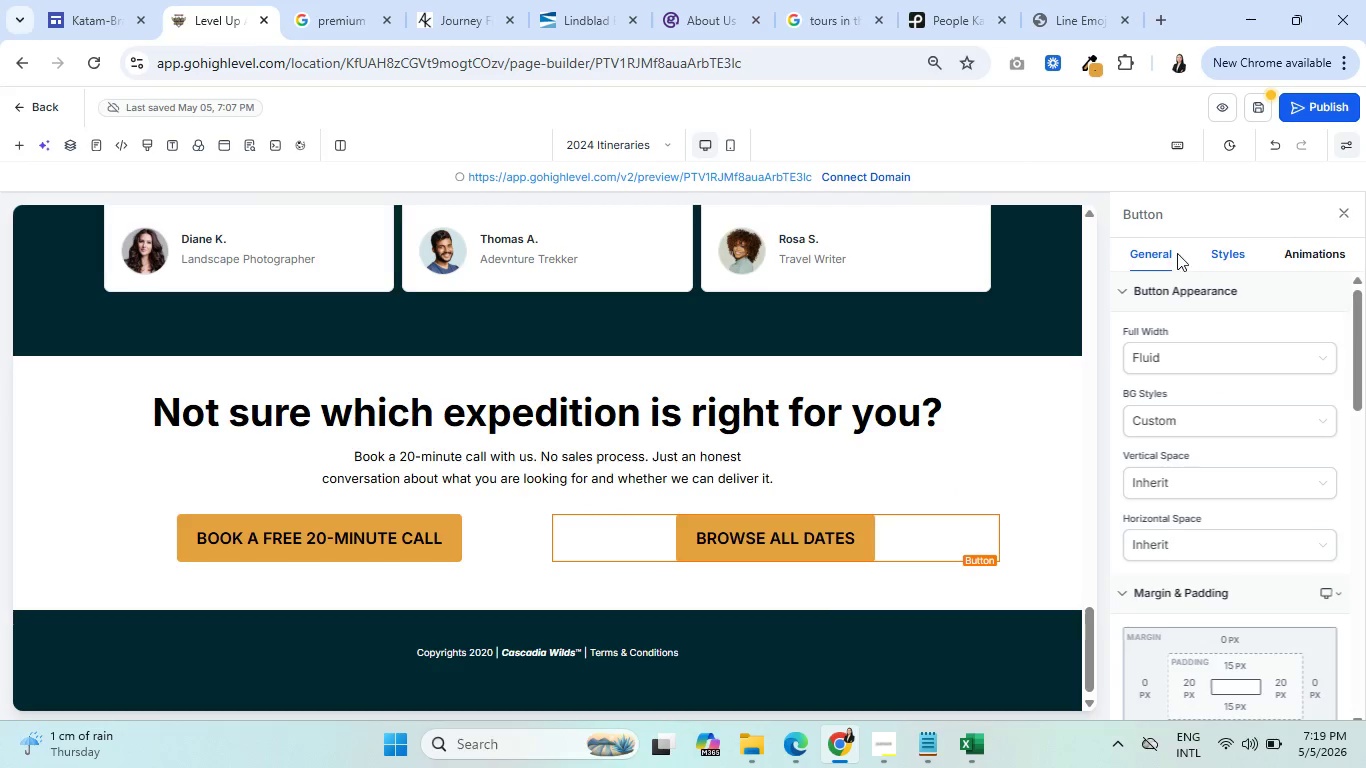 
left_click([1172, 252])
 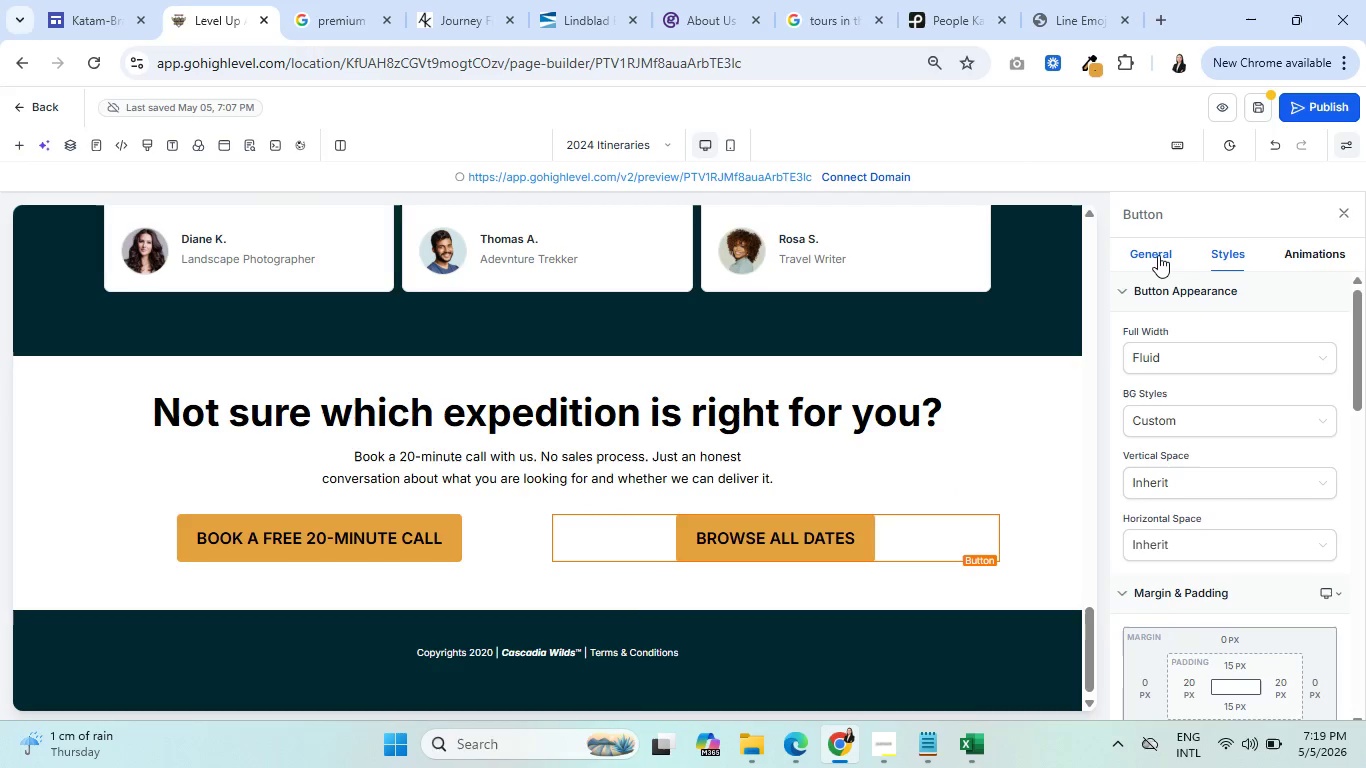 
left_click([1158, 255])
 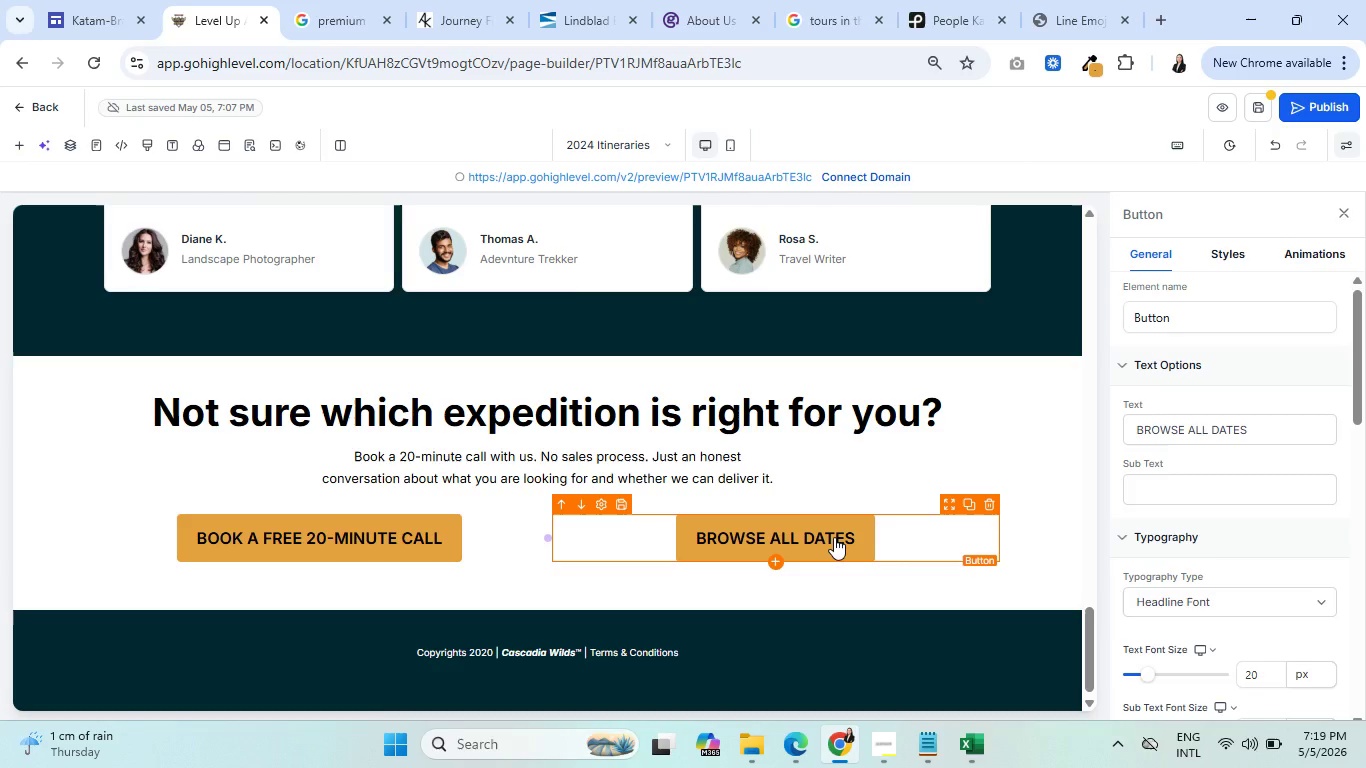 
left_click([834, 537])
 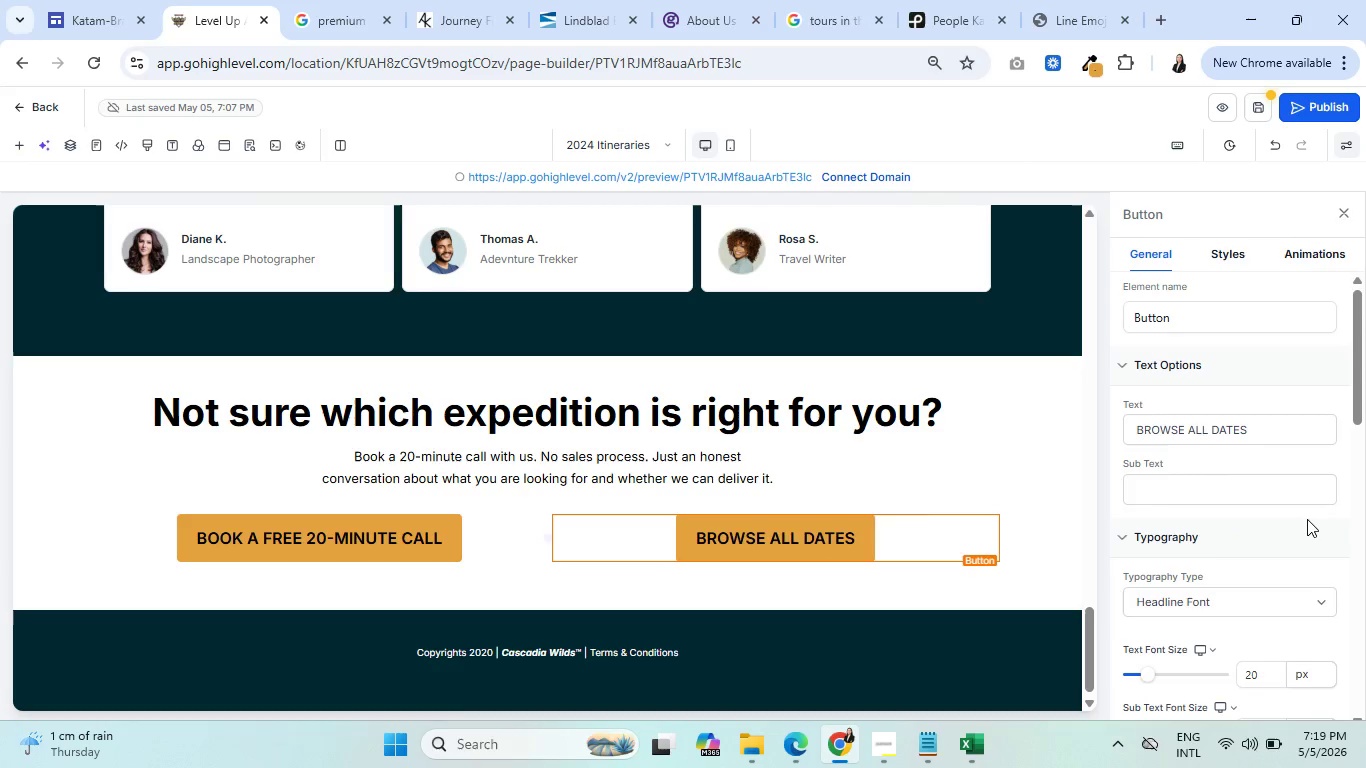 
scroll: coordinate [1307, 519], scroll_direction: down, amount: 1.0
 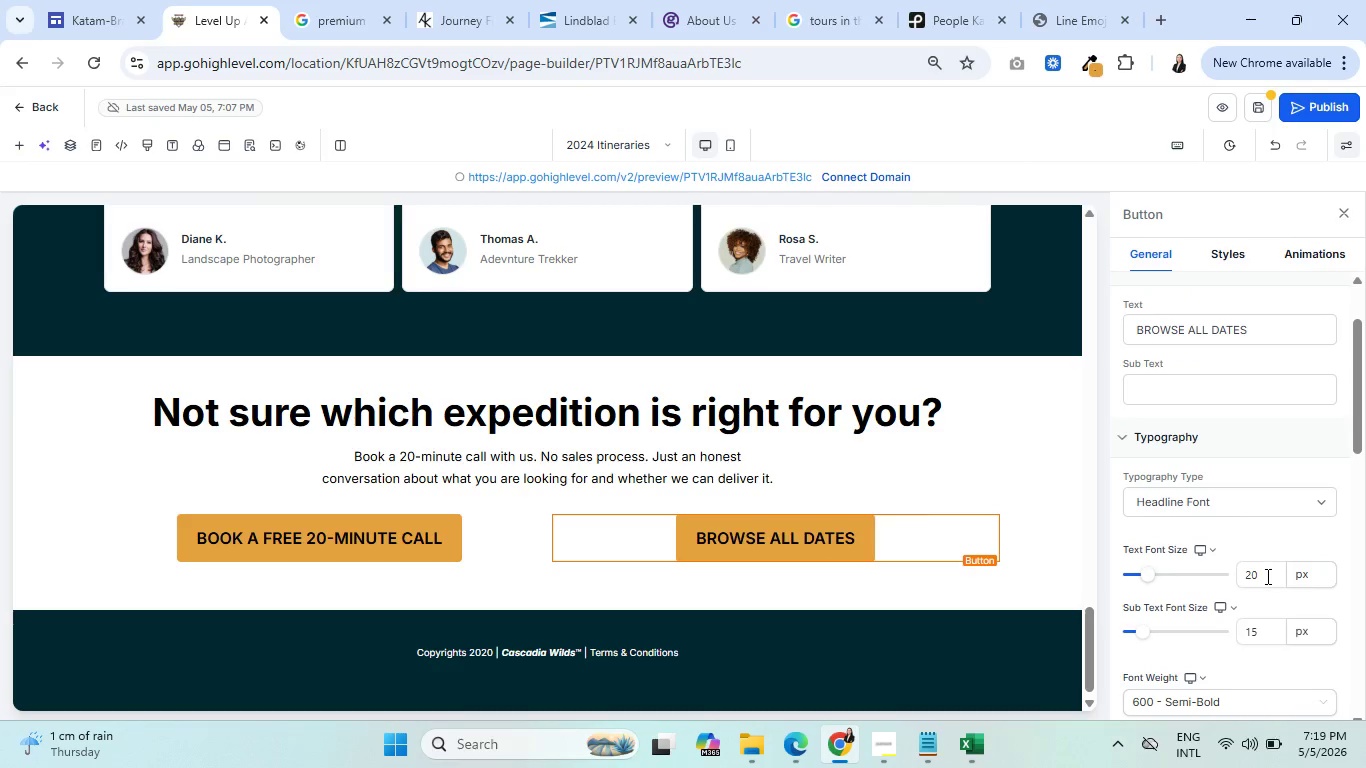 
left_click_drag(start_coordinate=[1264, 577], to_coordinate=[1240, 576])
 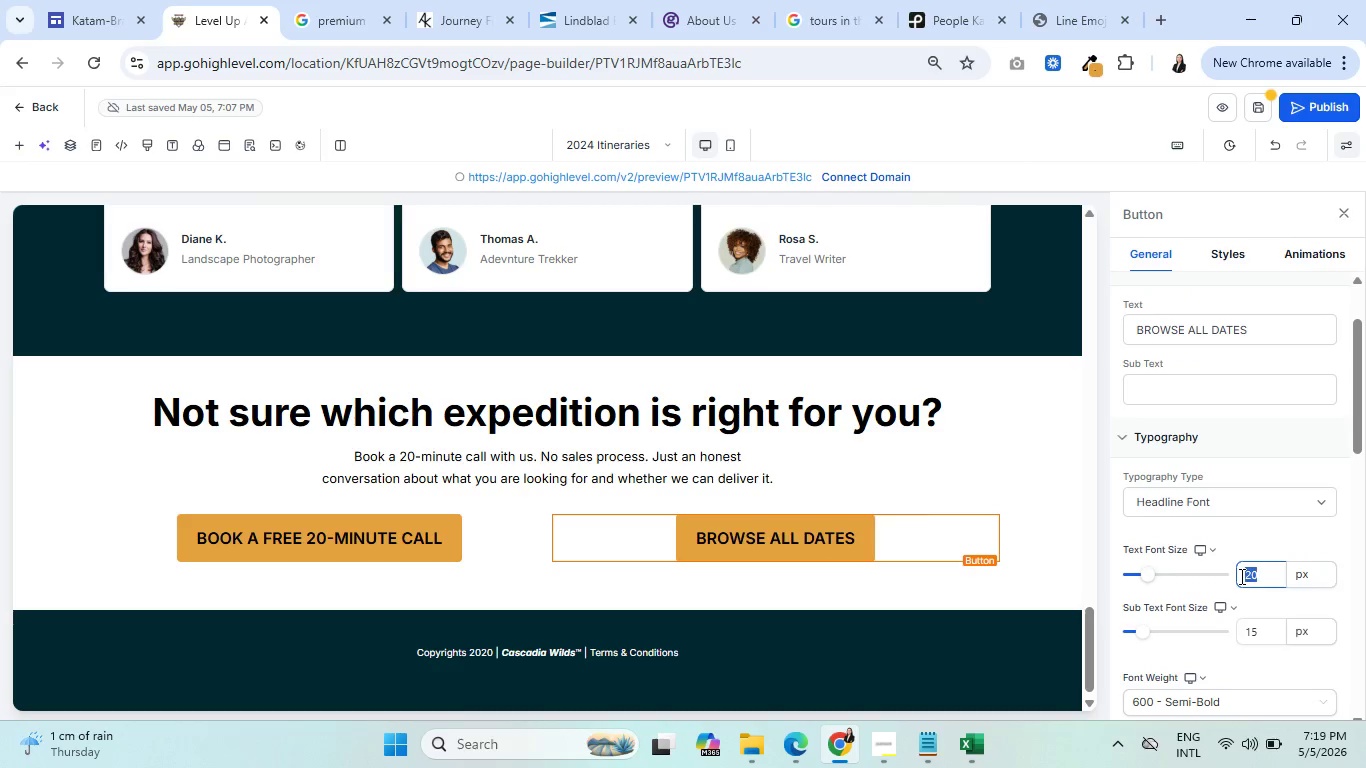 
type(17)
 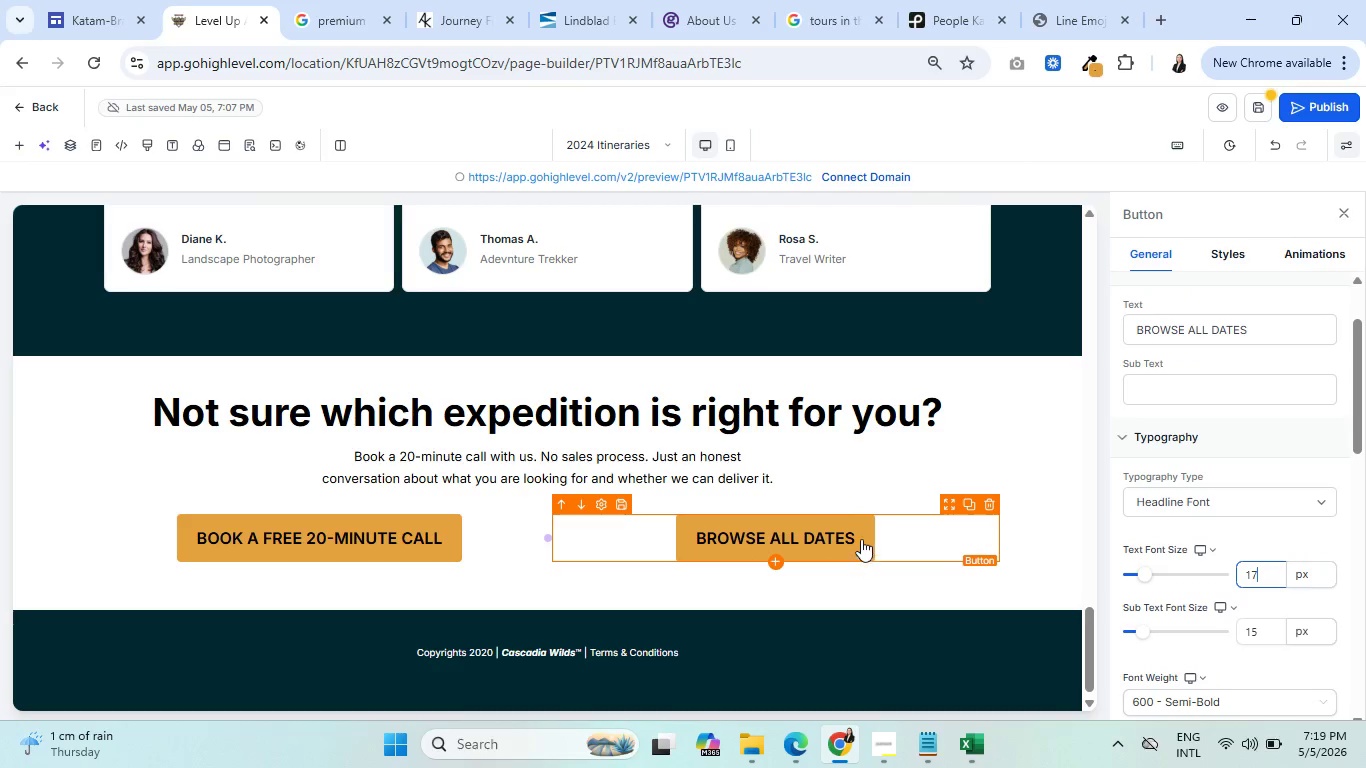 
left_click([849, 489])
 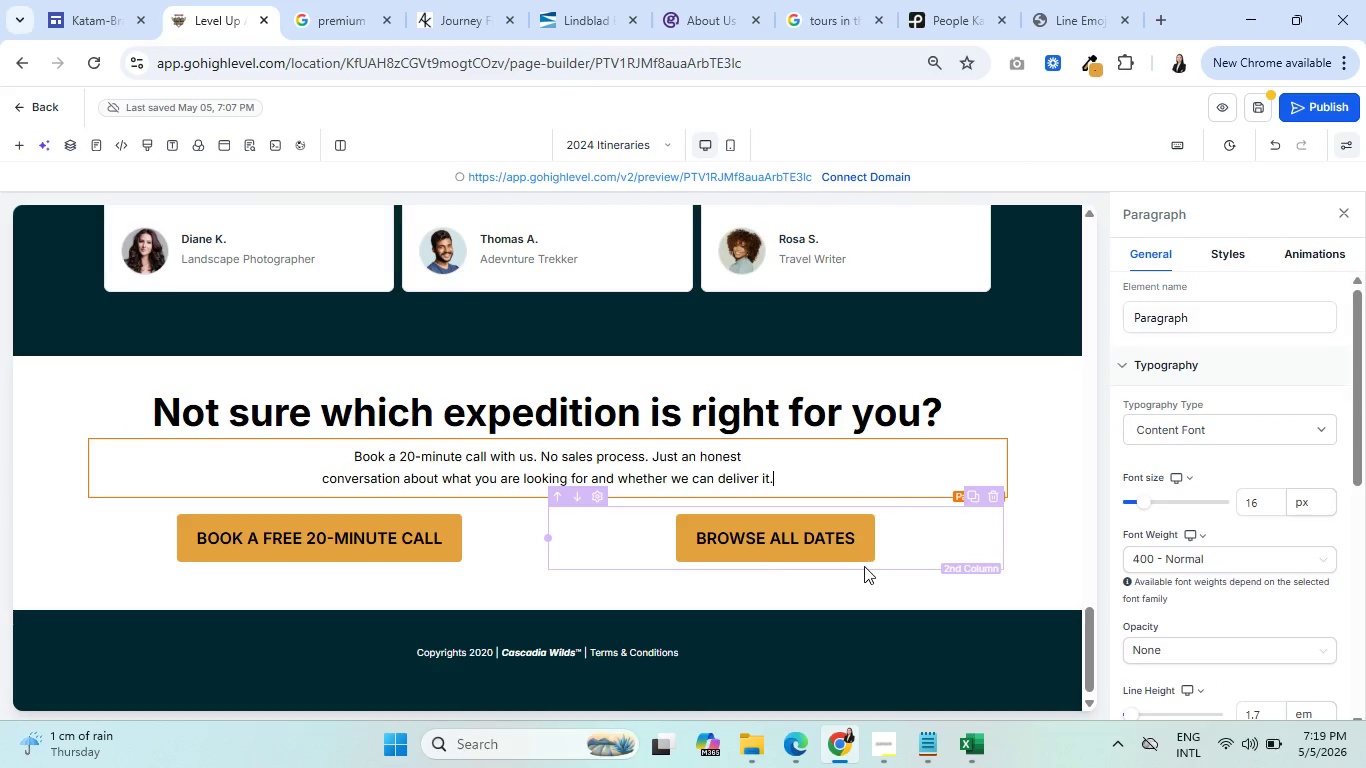 
left_click([841, 545])
 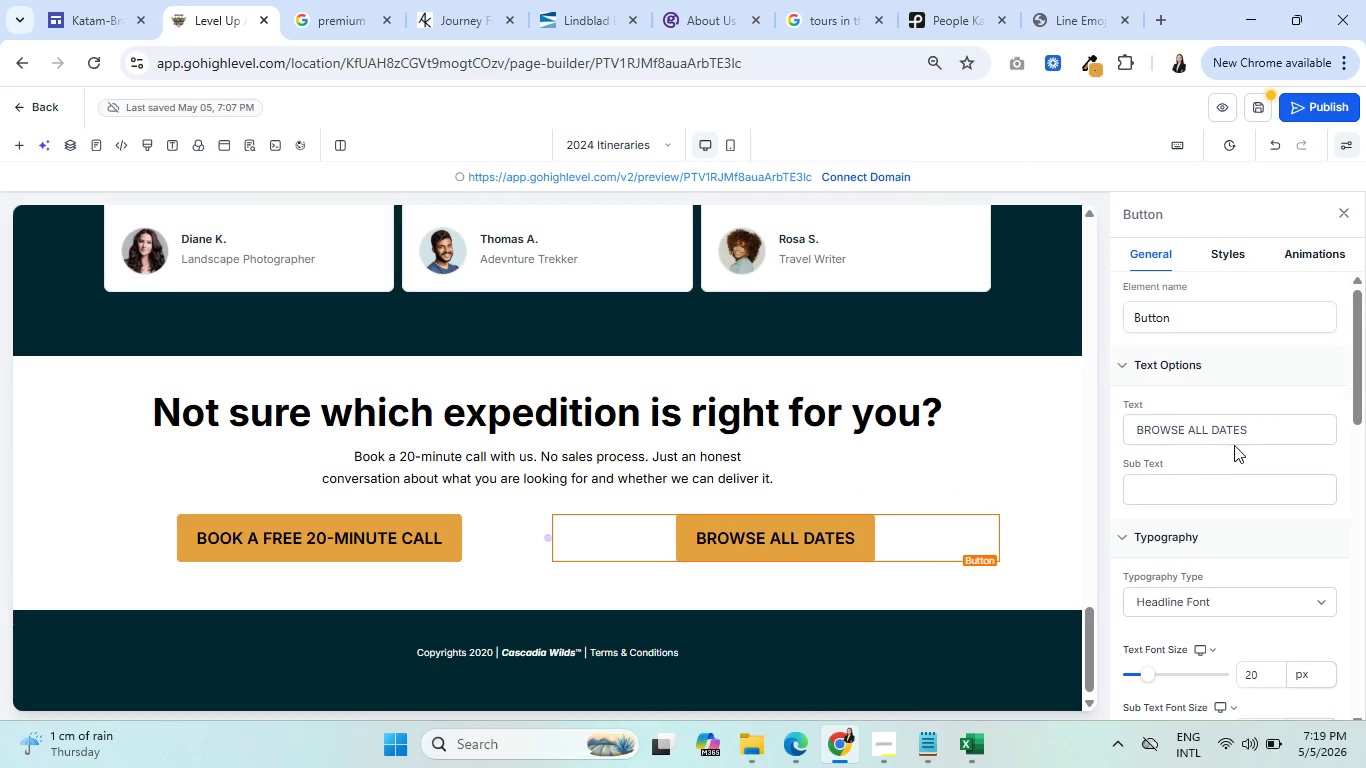 
scroll: coordinate [1236, 445], scroll_direction: down, amount: 1.0
 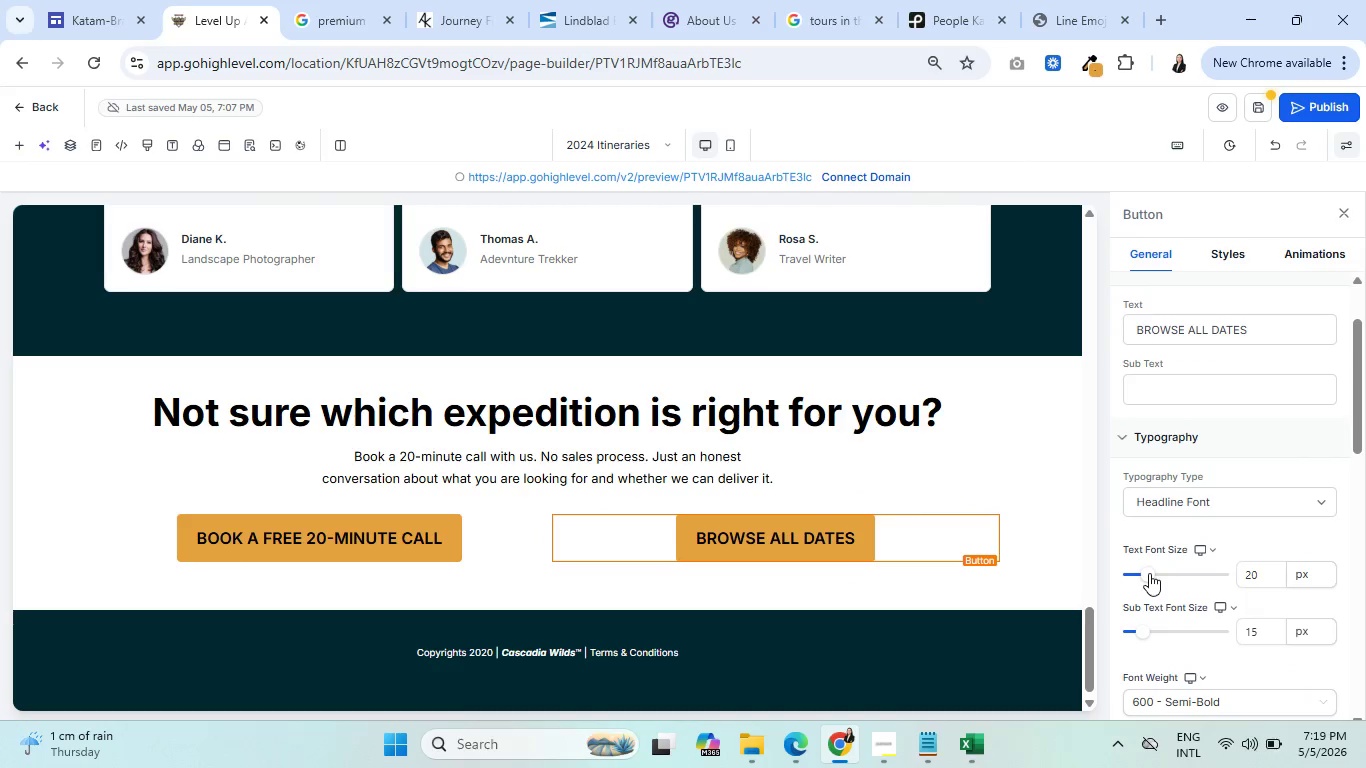 
left_click_drag(start_coordinate=[1149, 573], to_coordinate=[1144, 572])
 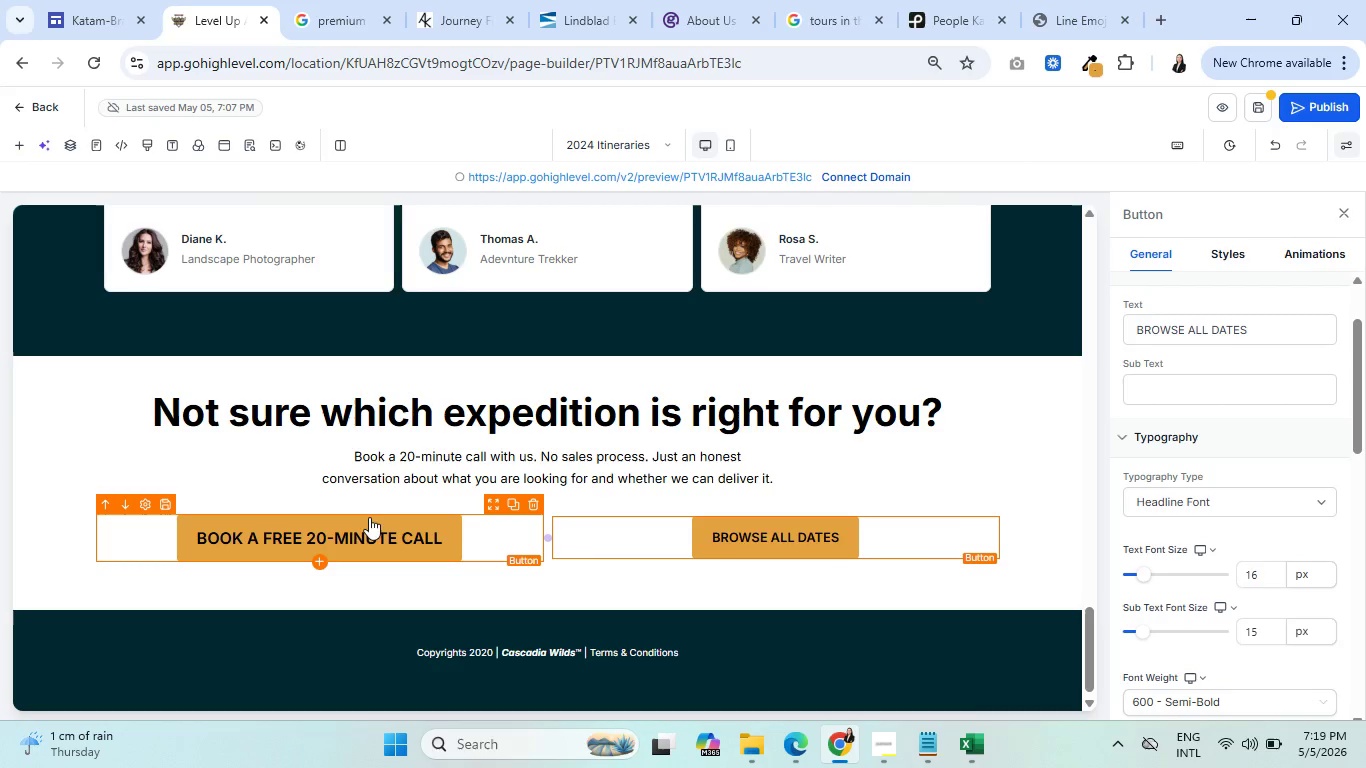 
left_click([367, 529])
 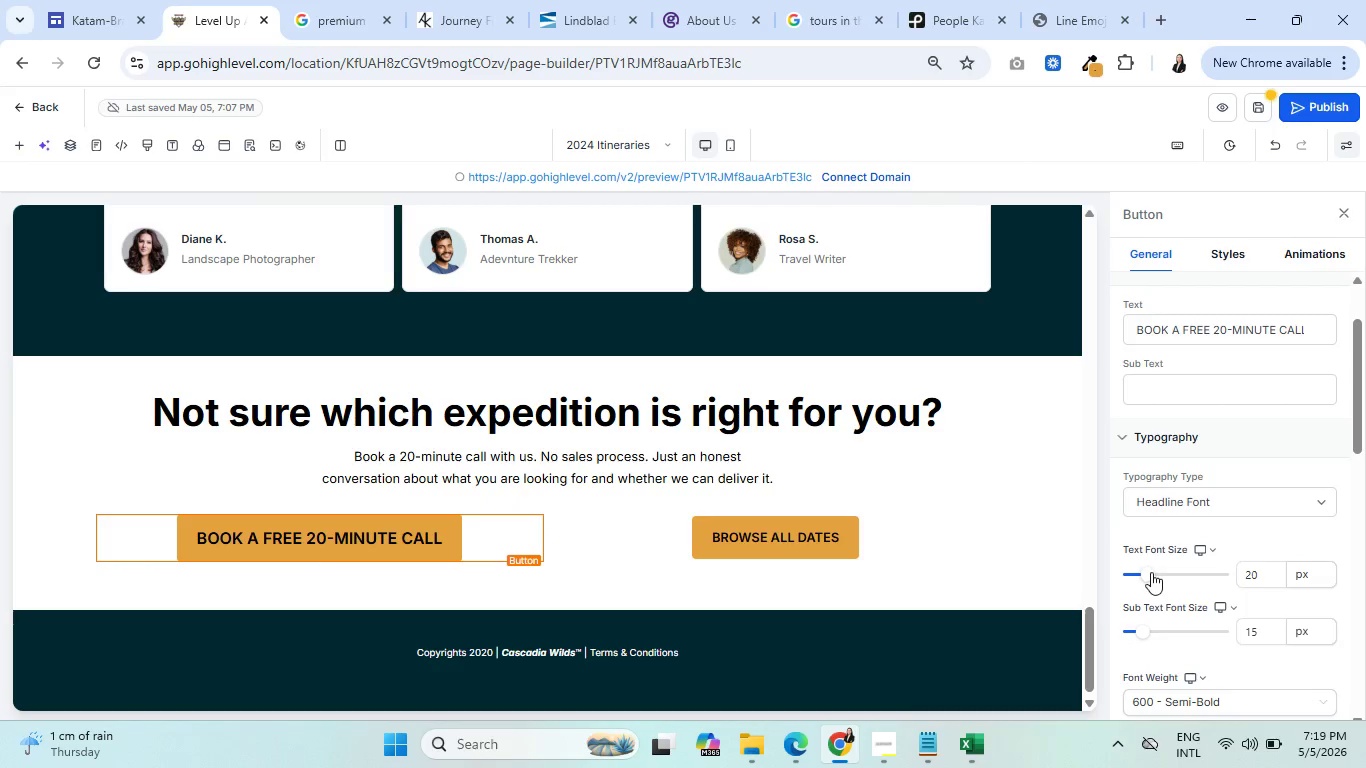 
left_click_drag(start_coordinate=[1151, 572], to_coordinate=[1144, 572])
 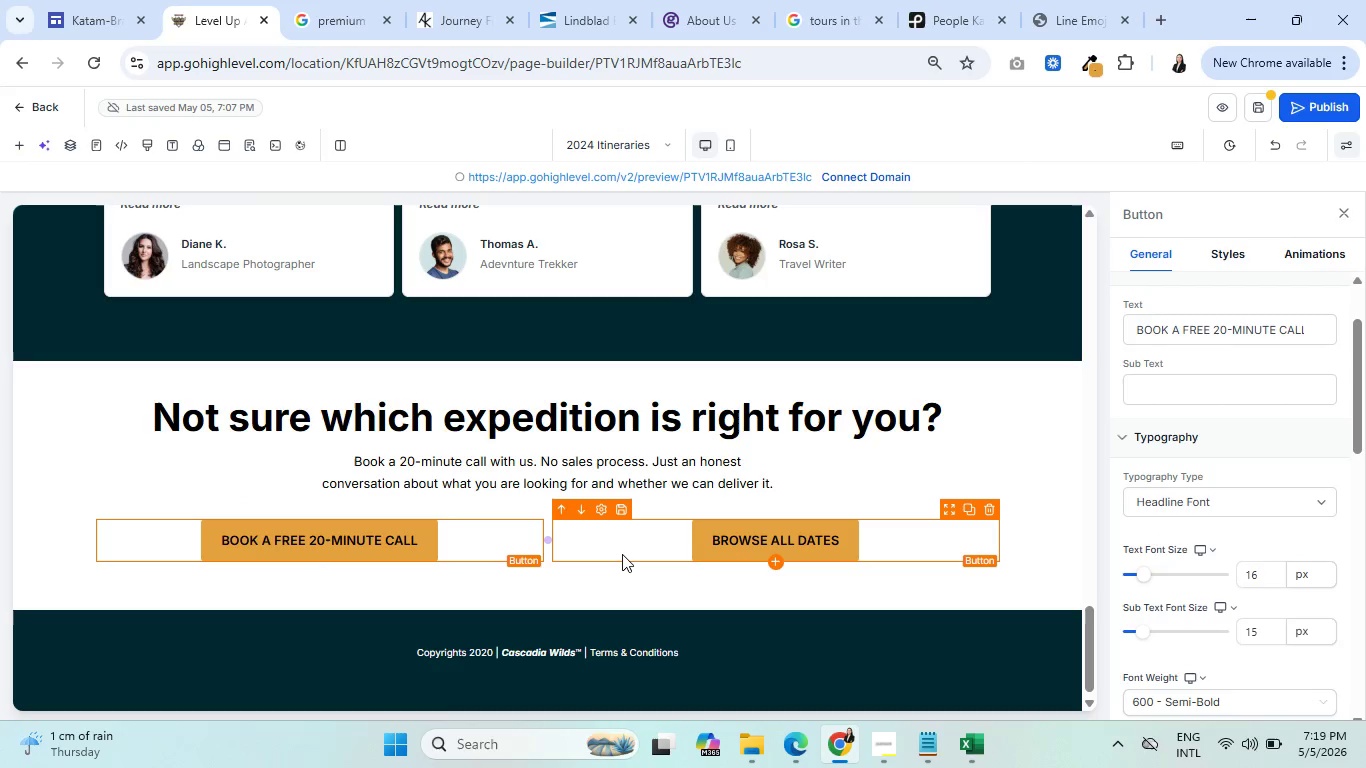 
left_click([608, 589])
 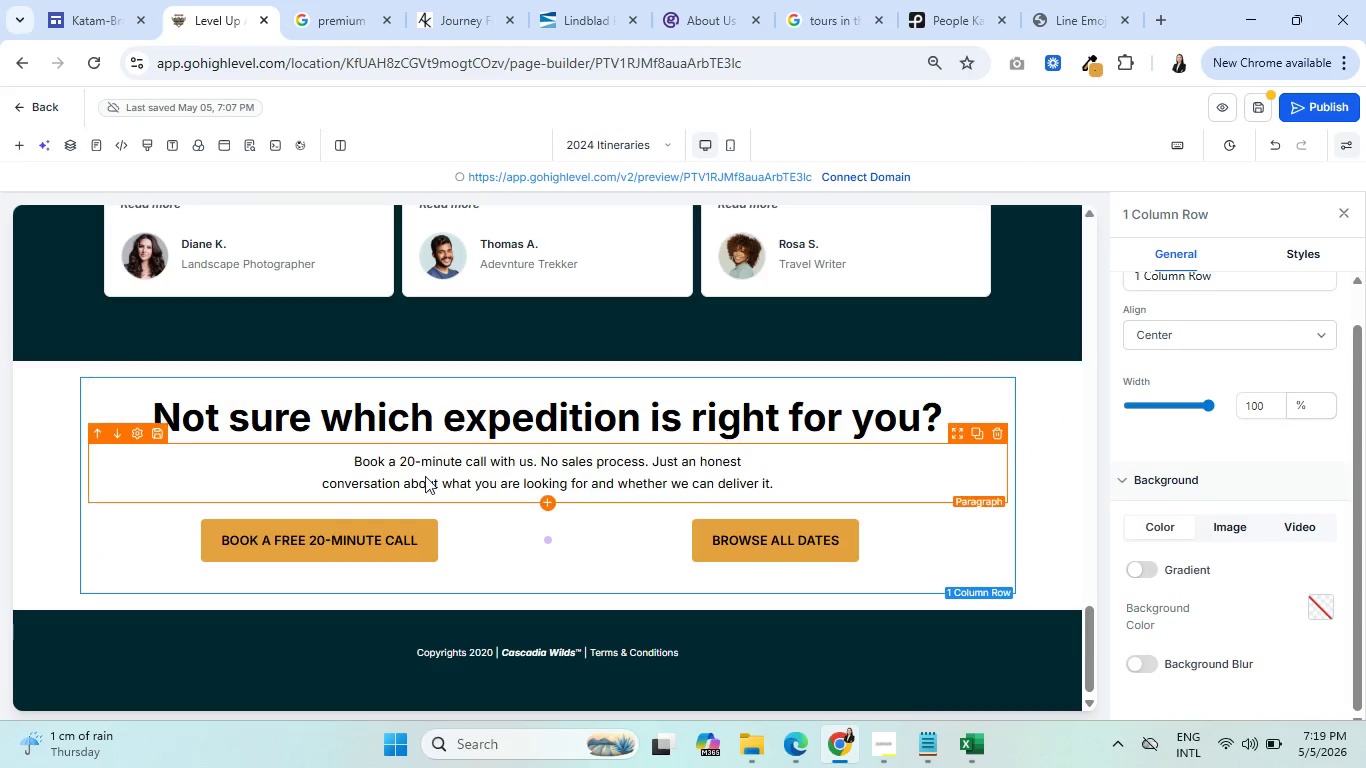 
scroll: coordinate [836, 499], scroll_direction: up, amount: 28.0
 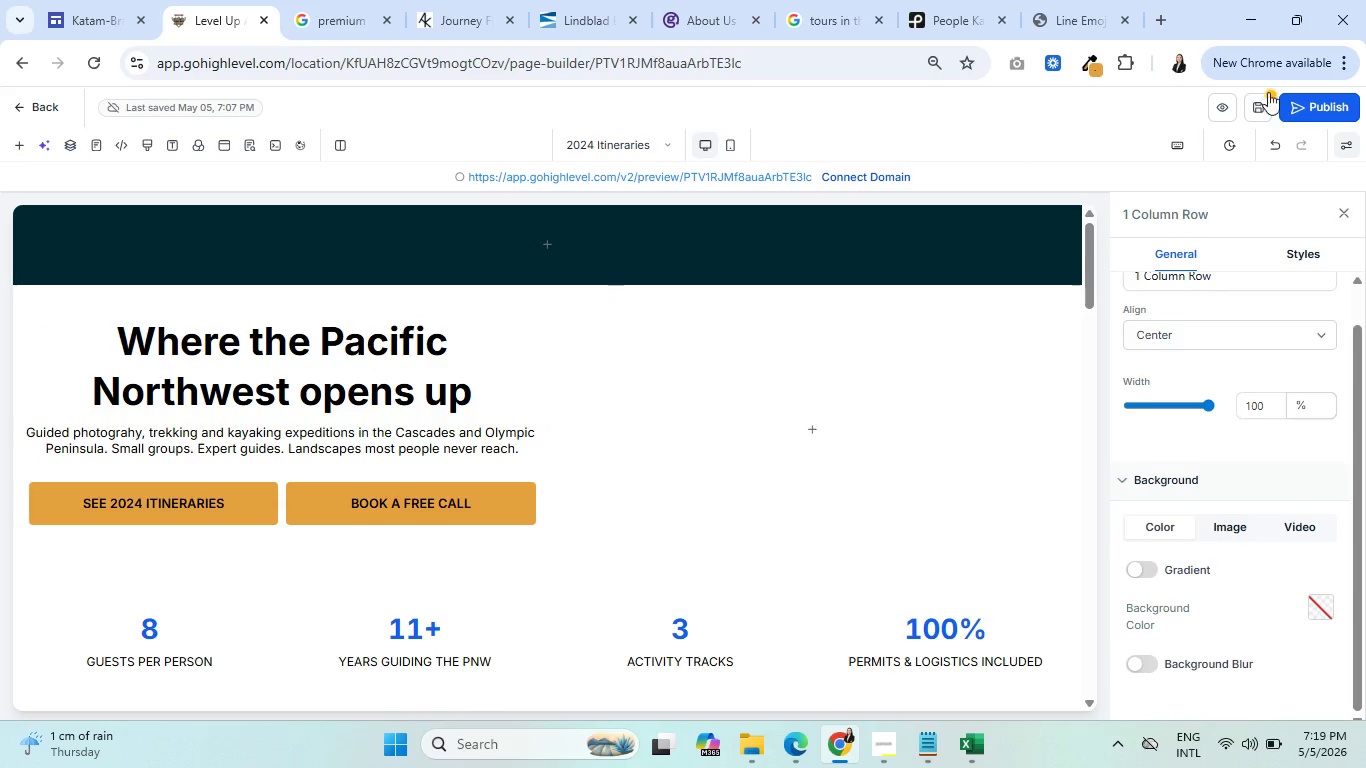 
left_click([1261, 102])
 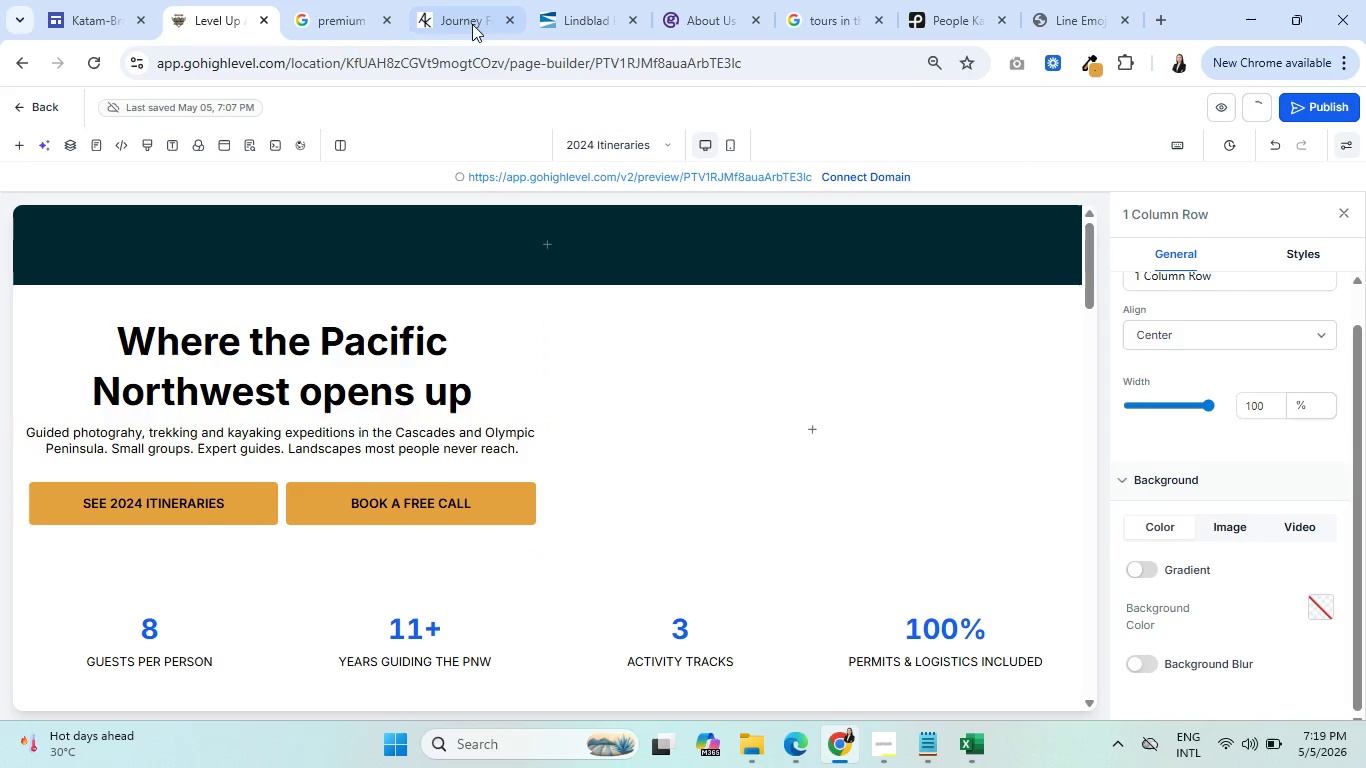 
left_click([507, 23])
 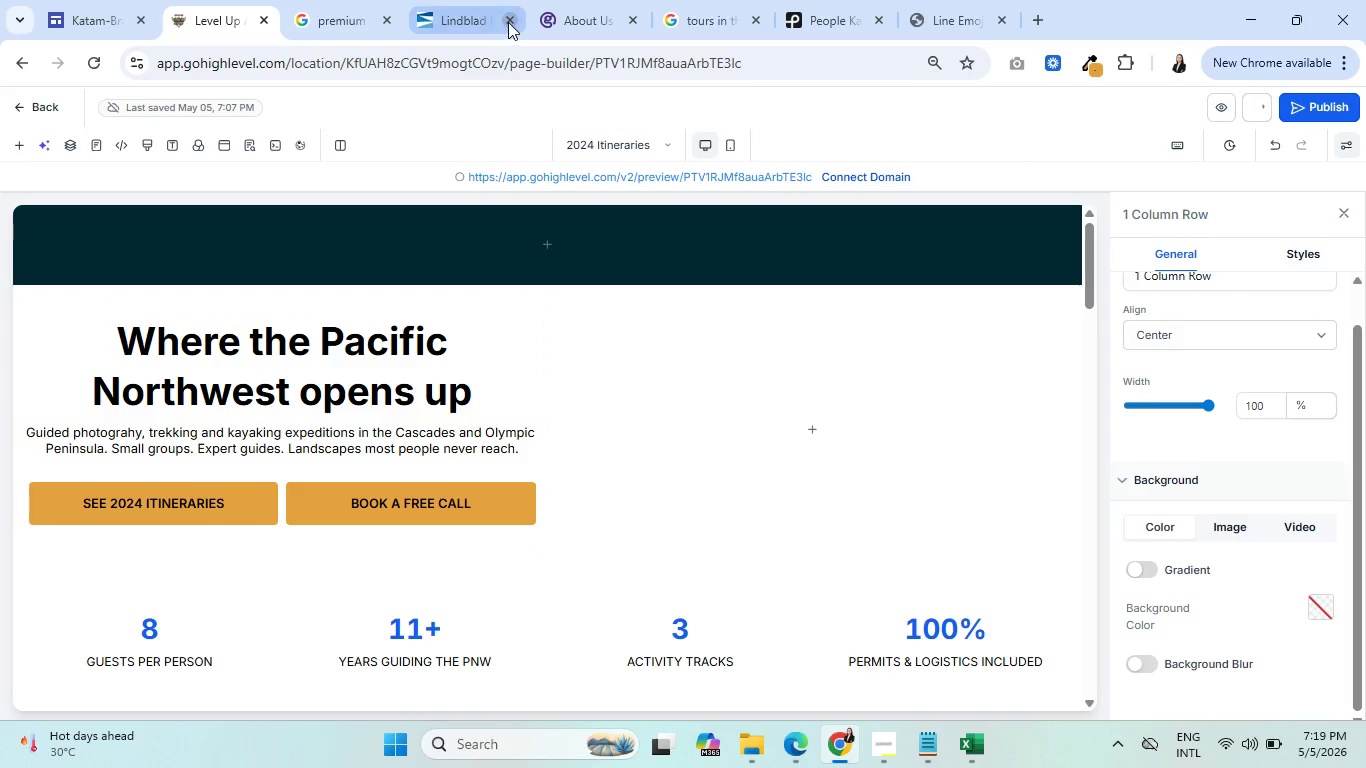 
left_click([508, 22])
 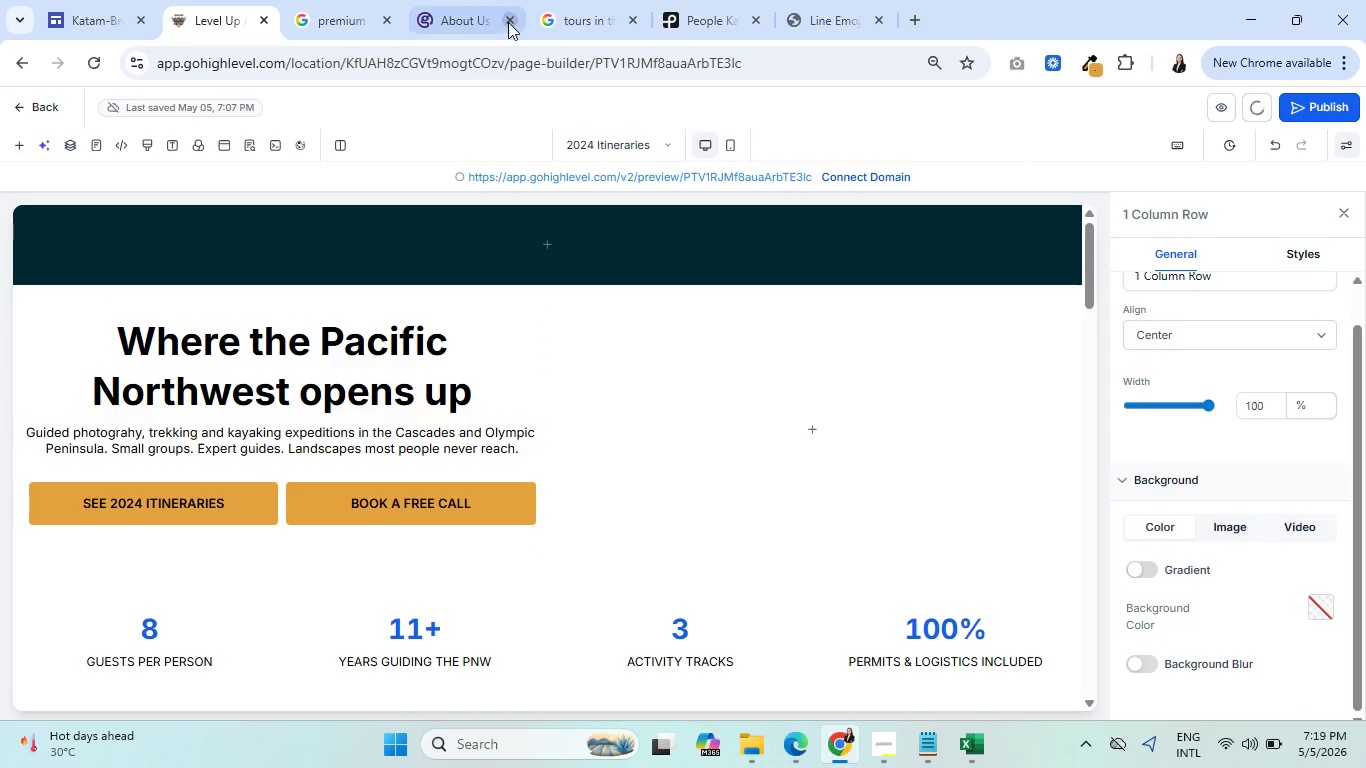 
left_click([508, 22])
 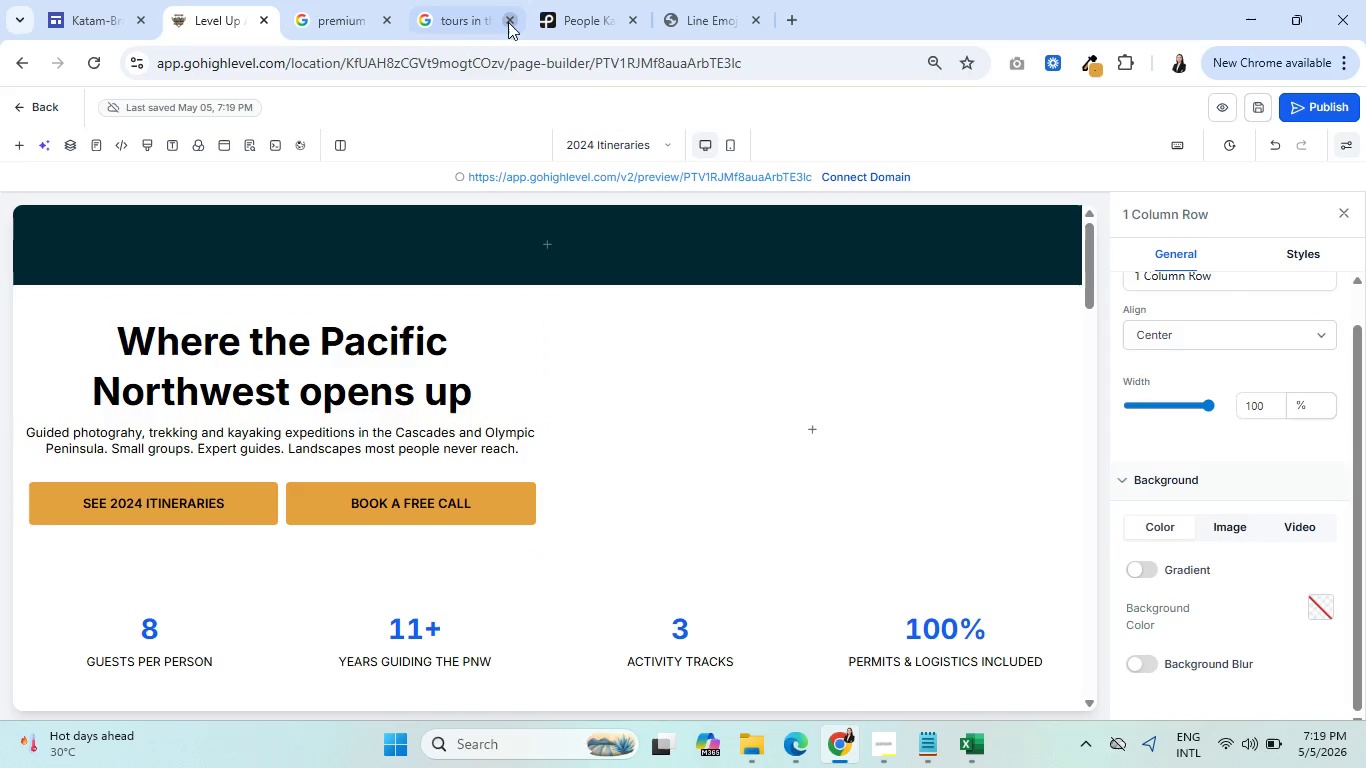 
left_click([508, 22])
 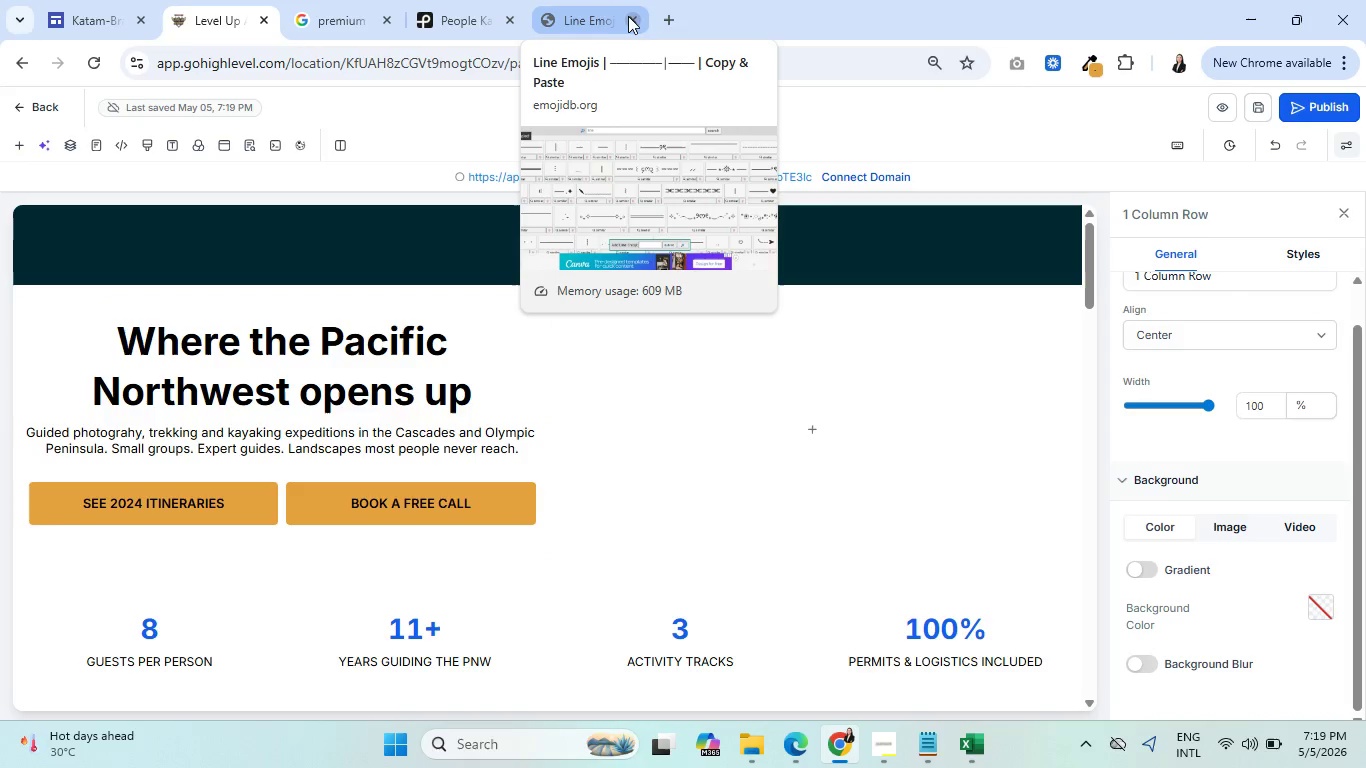 
left_click([634, 19])
 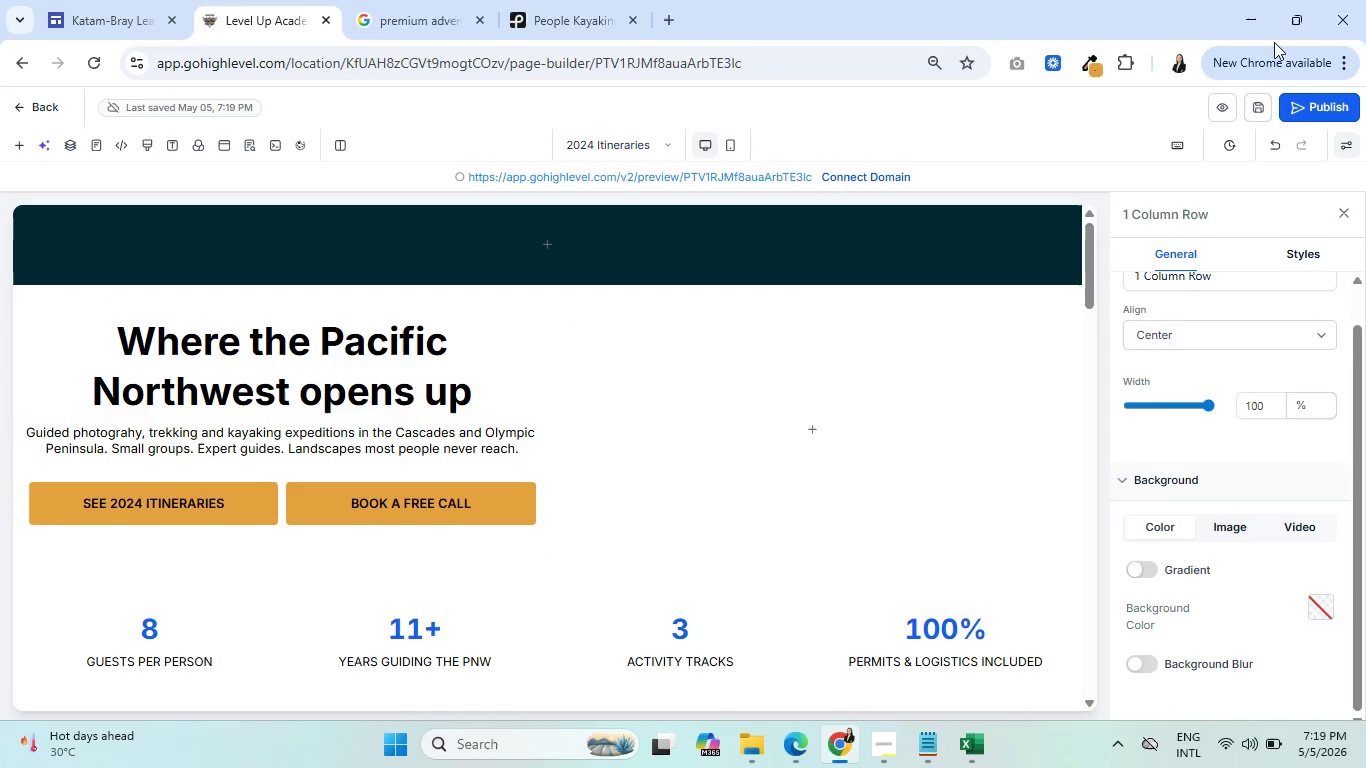 
left_click([1224, 109])
 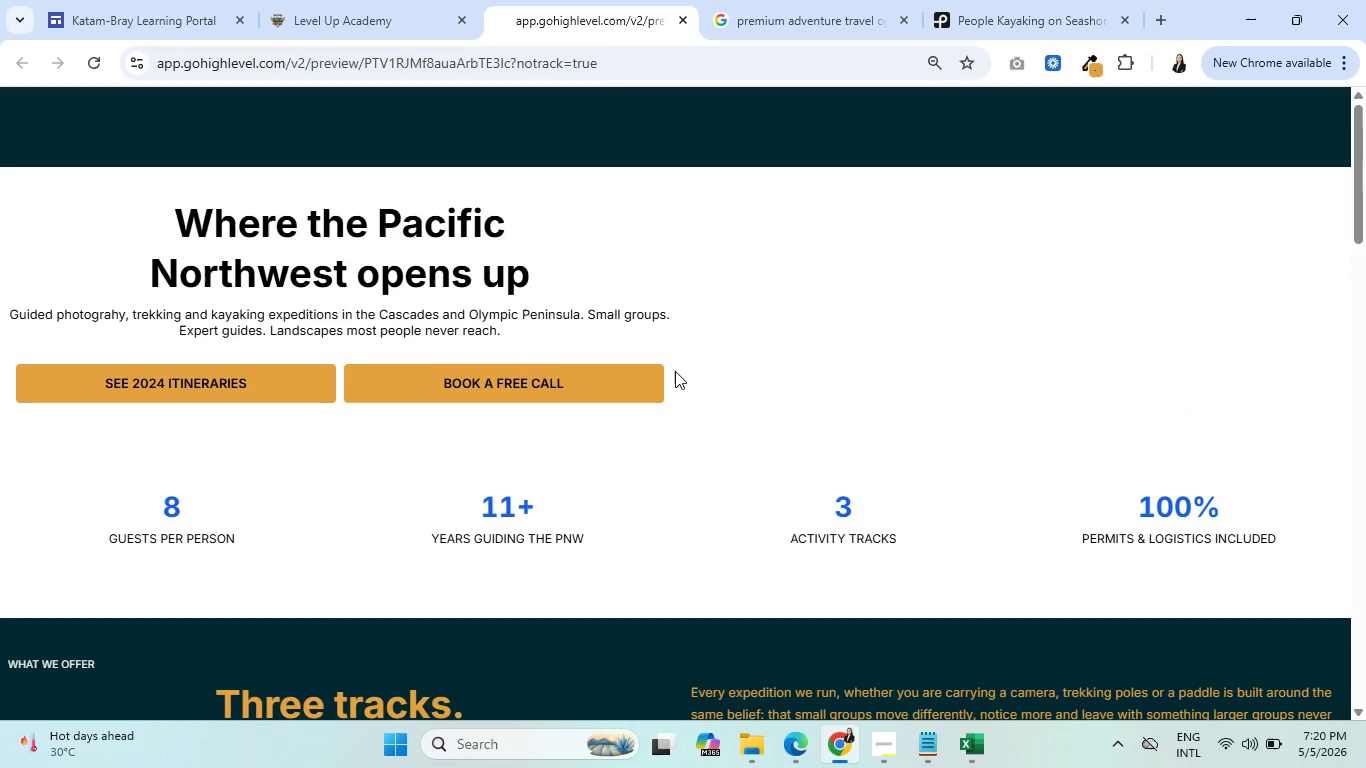 
wait(43.09)
 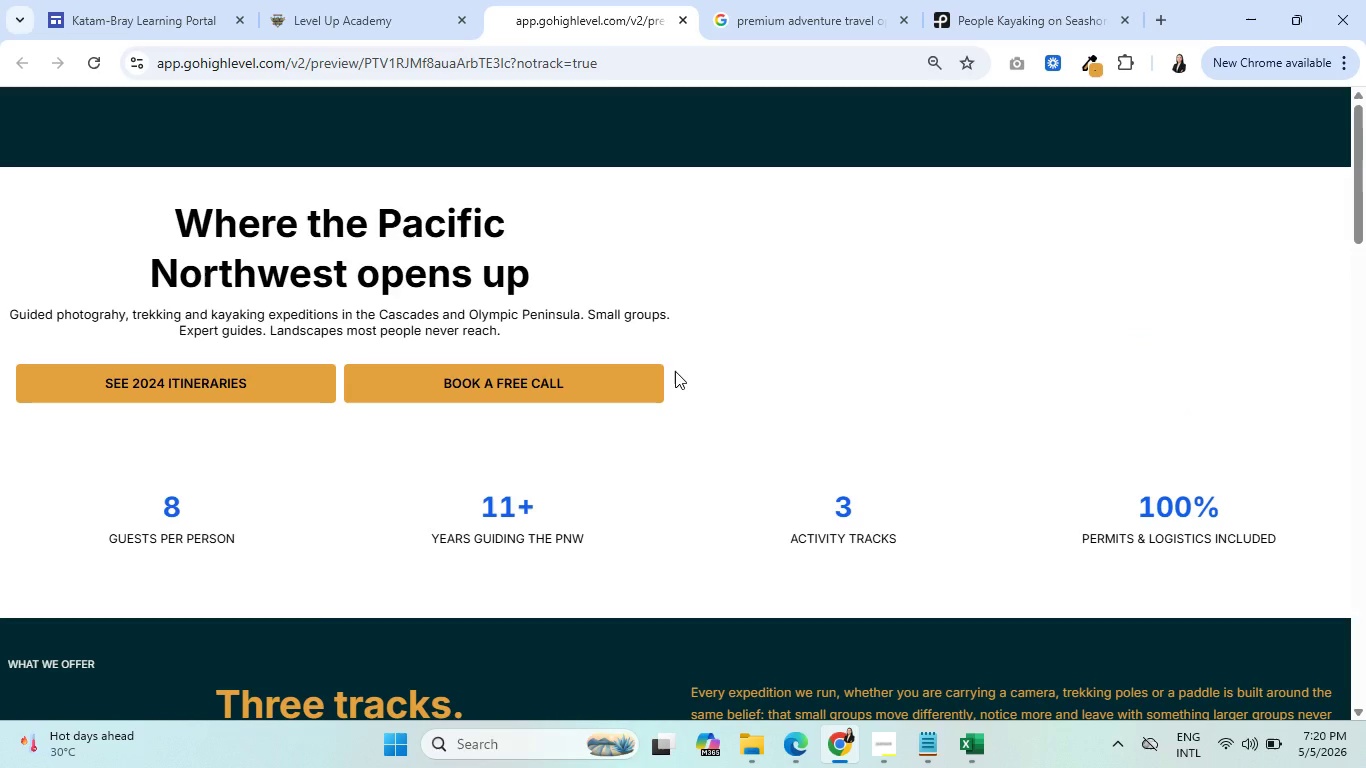 
scroll: coordinate [866, 381], scroll_direction: down, amount: 1.0
 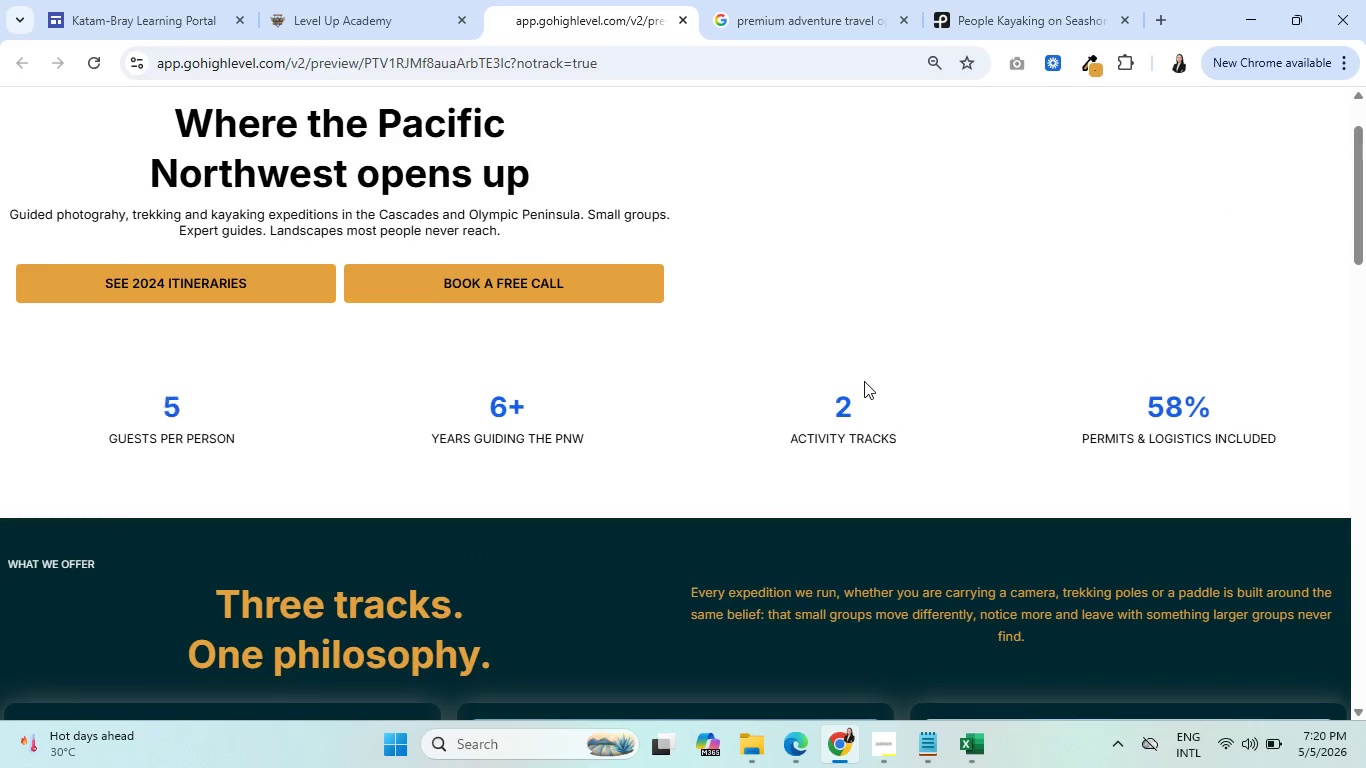 
scroll: coordinate [864, 381], scroll_direction: up, amount: 4.0
 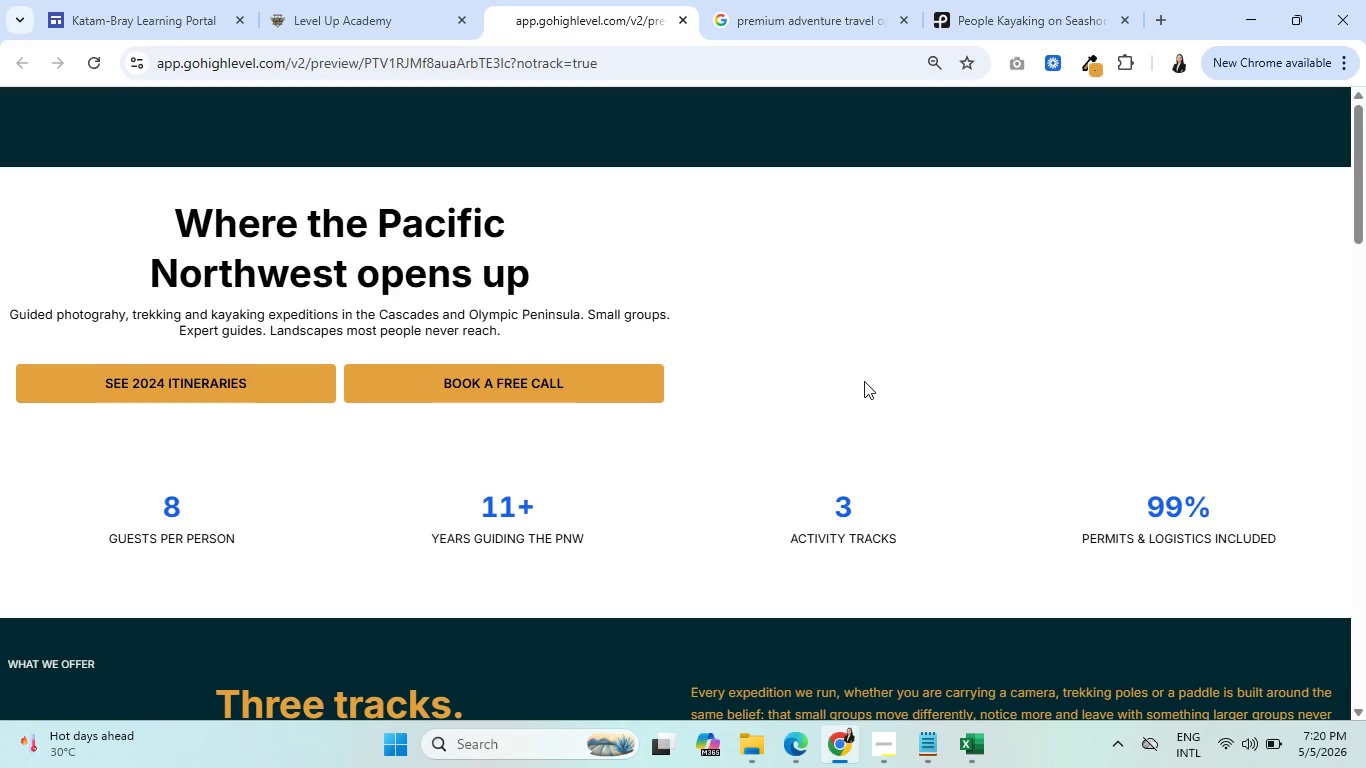 
scroll: coordinate [864, 381], scroll_direction: down, amount: 7.0
 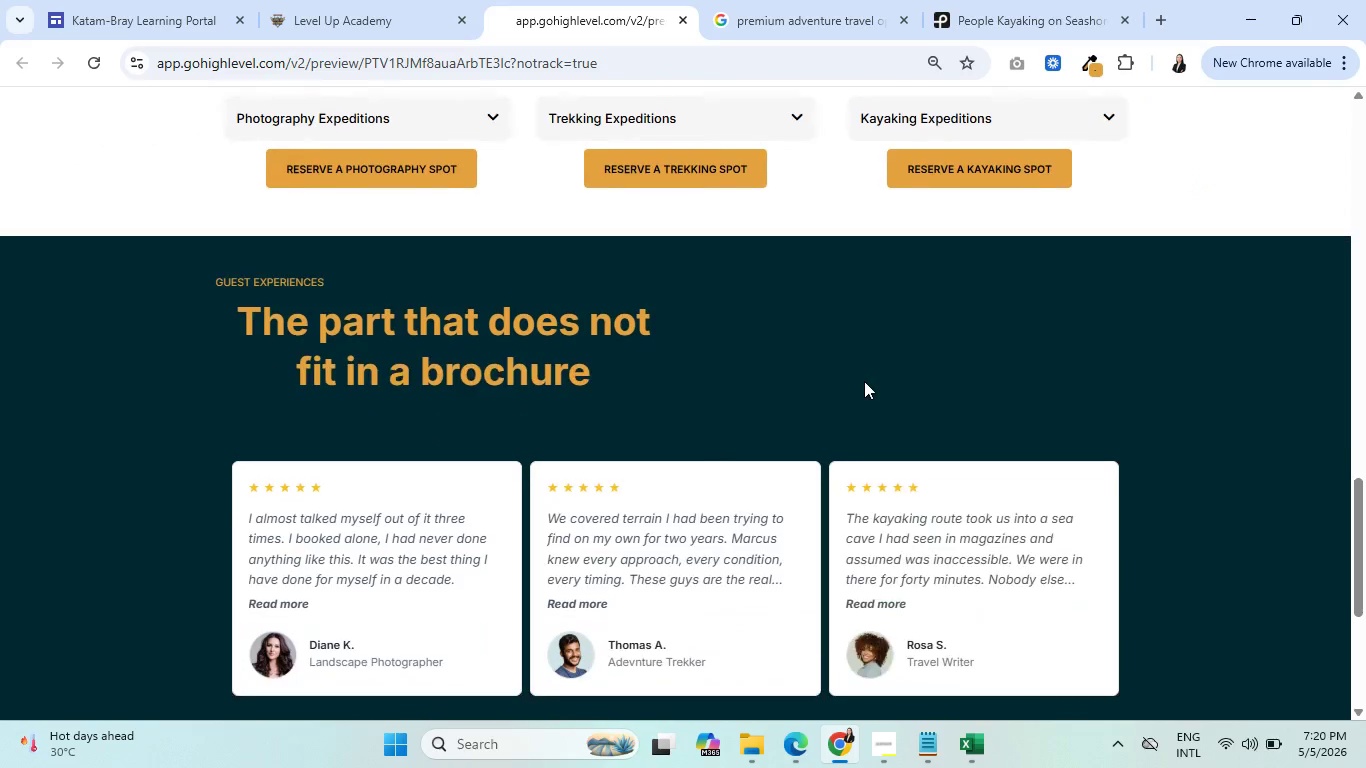 
scroll: coordinate [864, 381], scroll_direction: up, amount: 3.0
 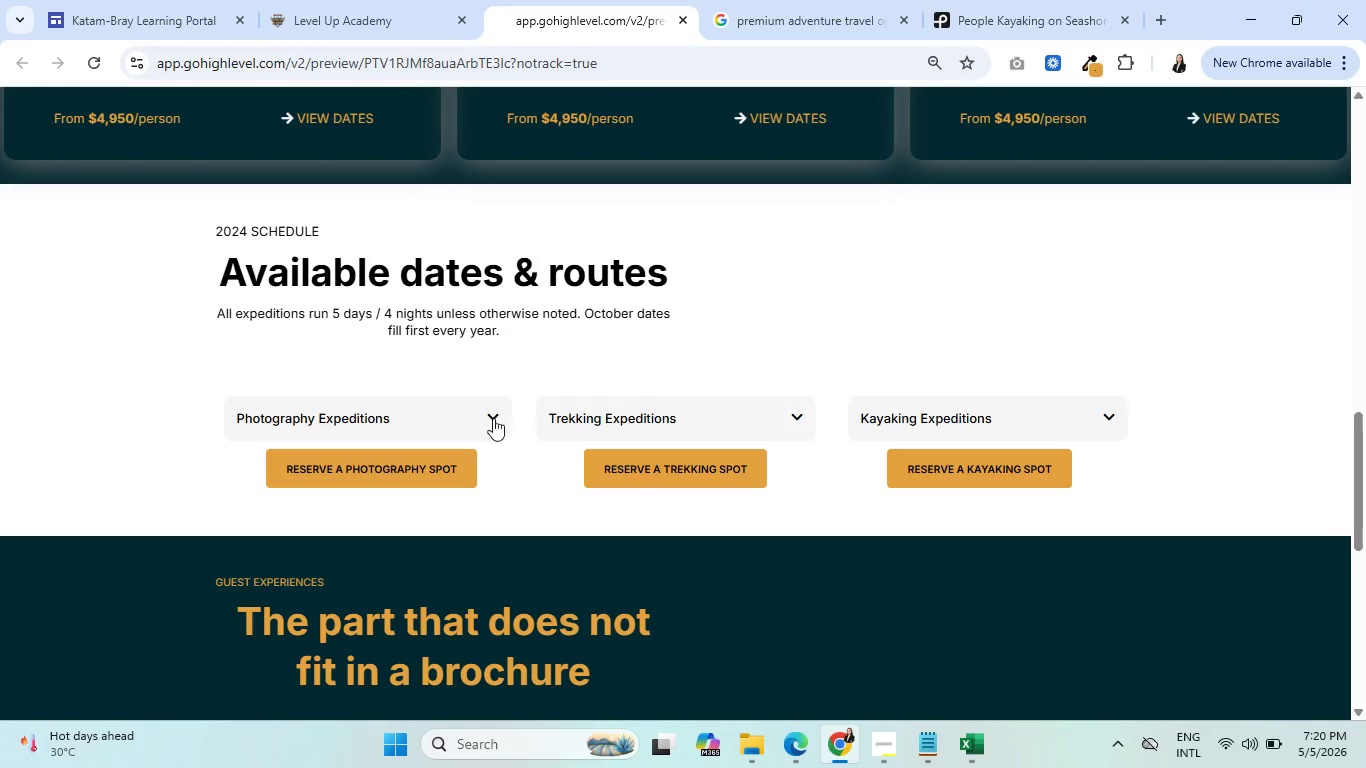 
left_click([483, 422])
 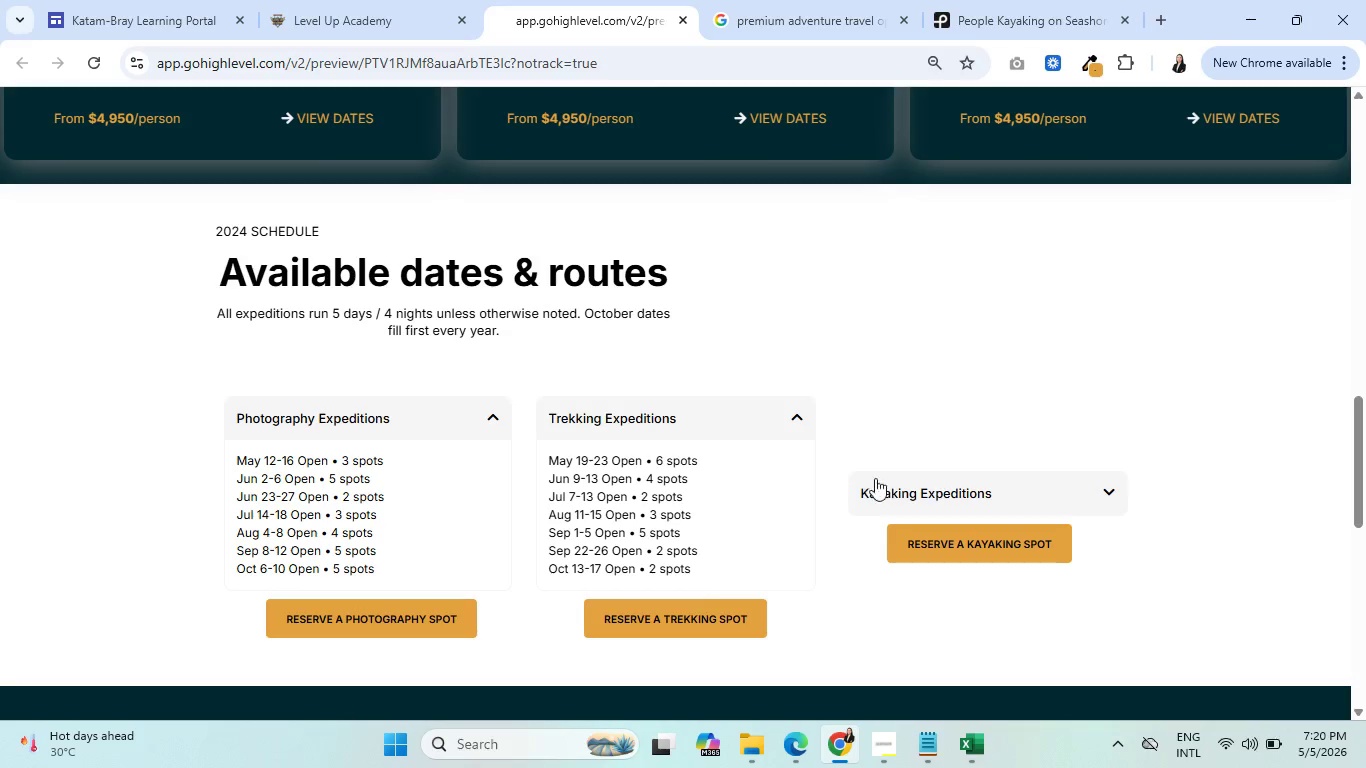 
left_click([1110, 491])
 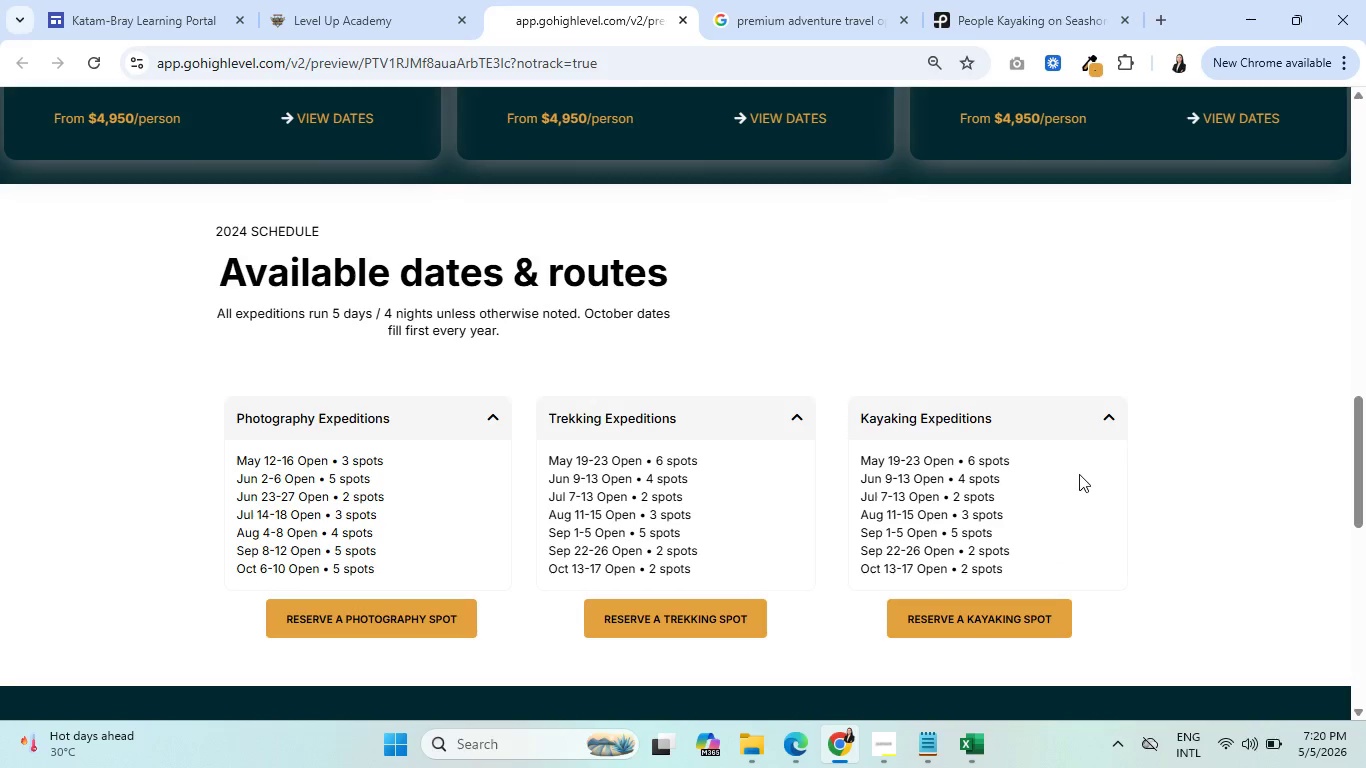 
left_click([335, 0])
 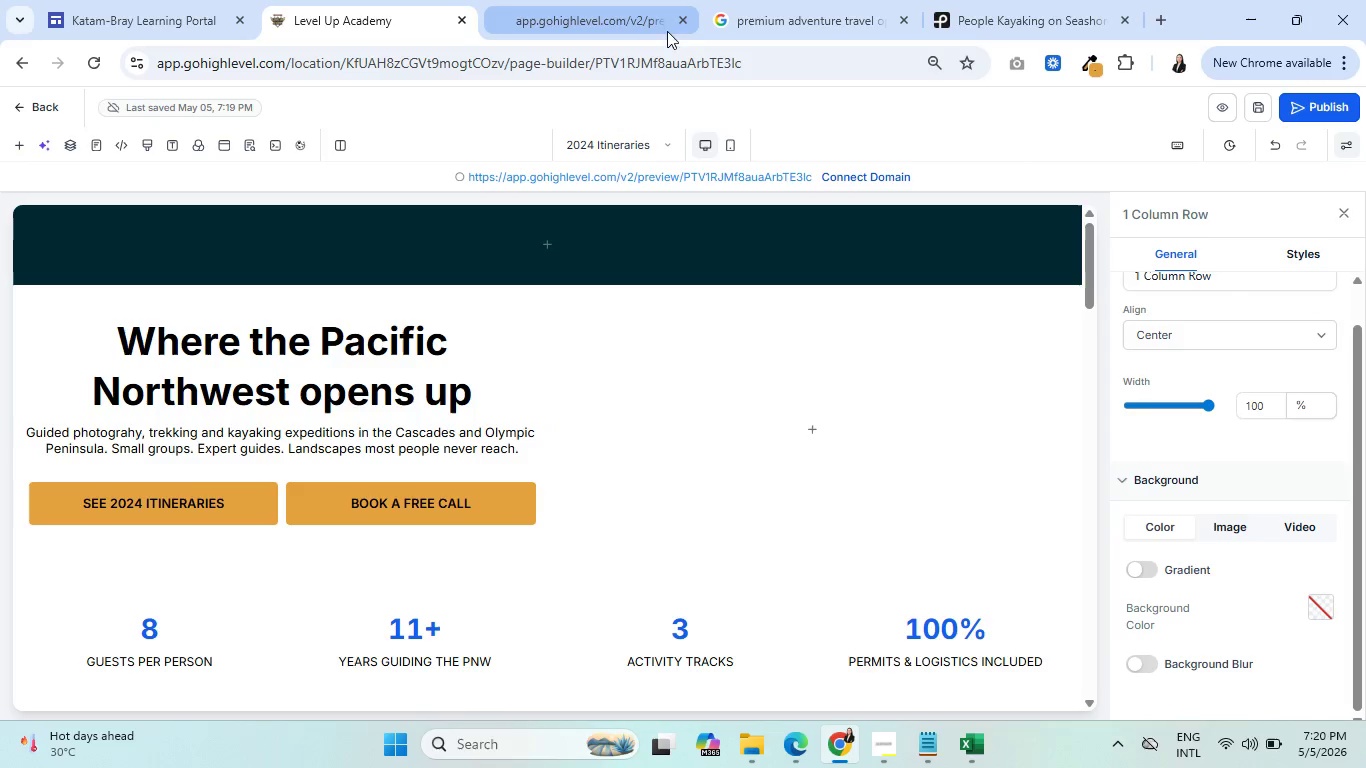 
left_click([681, 19])
 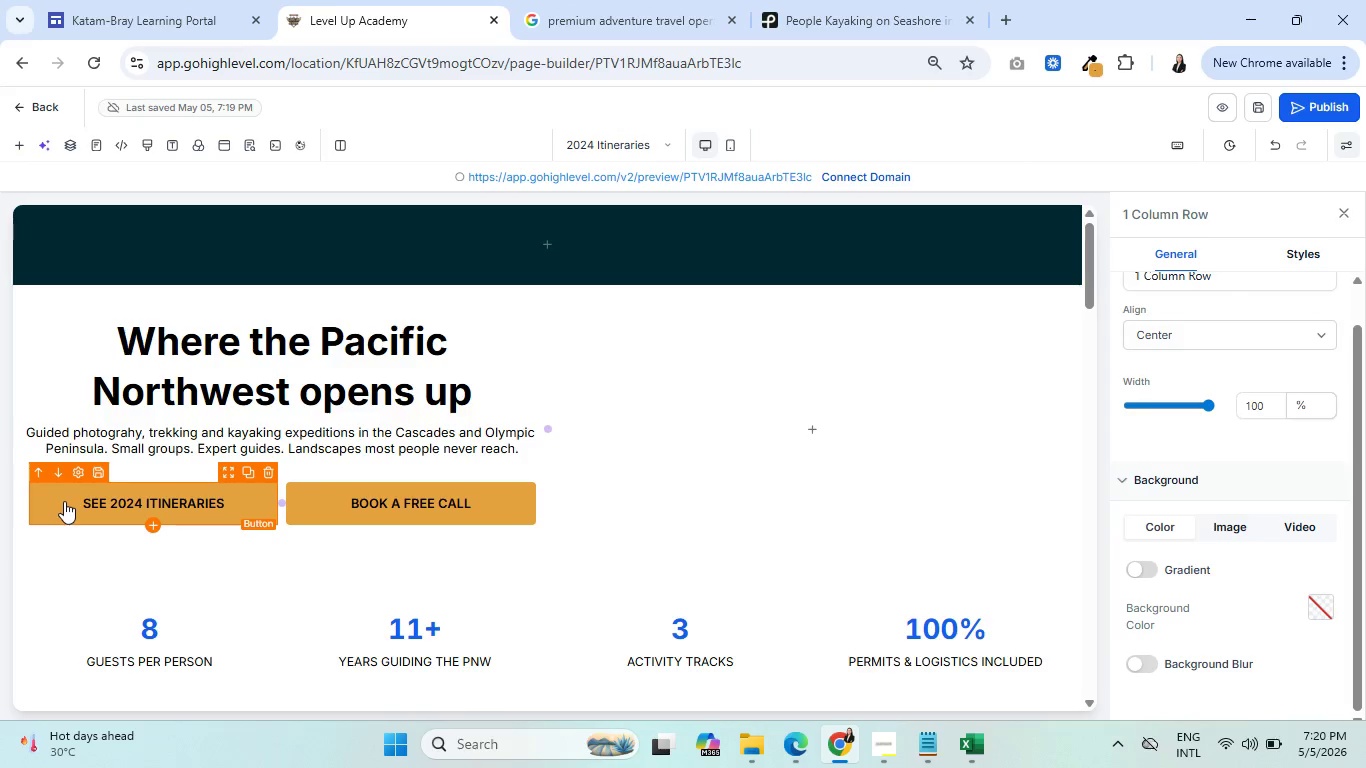 
left_click([67, 504])
 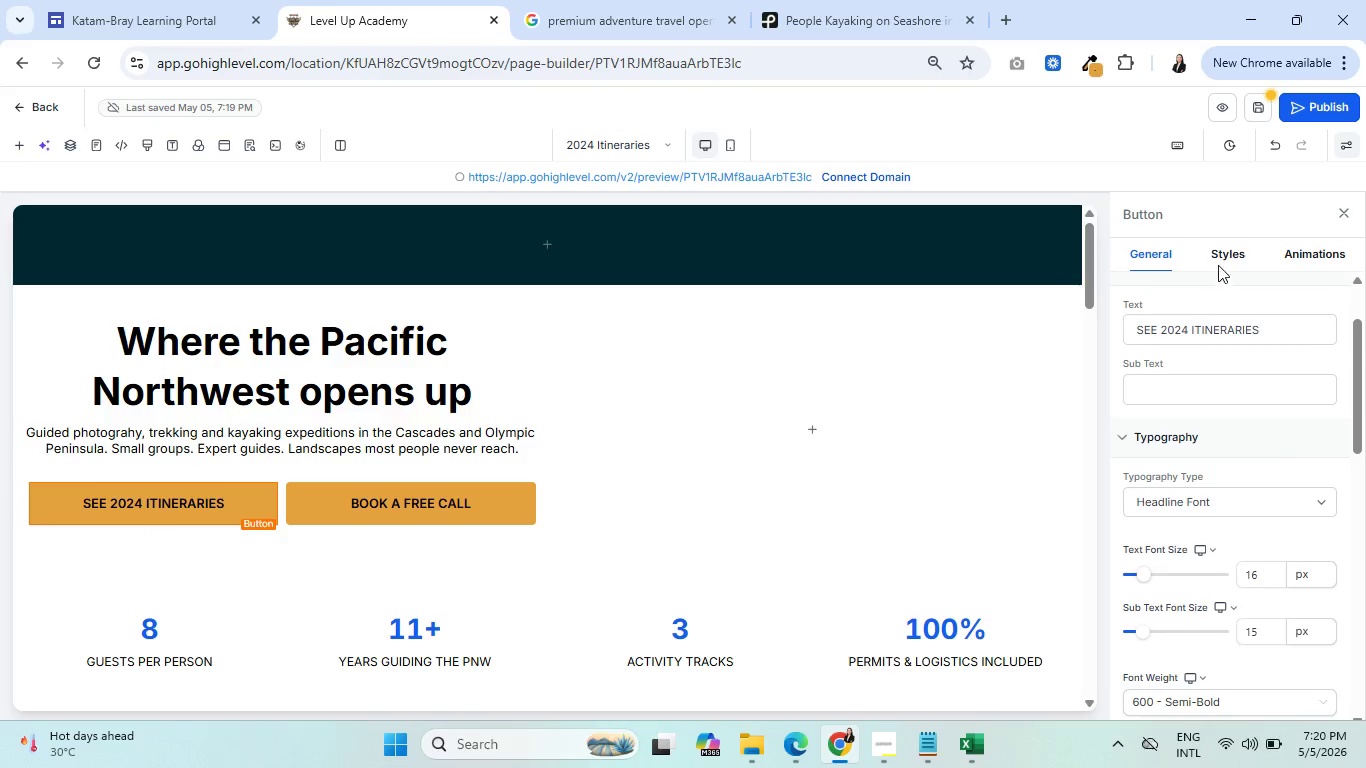 
left_click([1220, 261])
 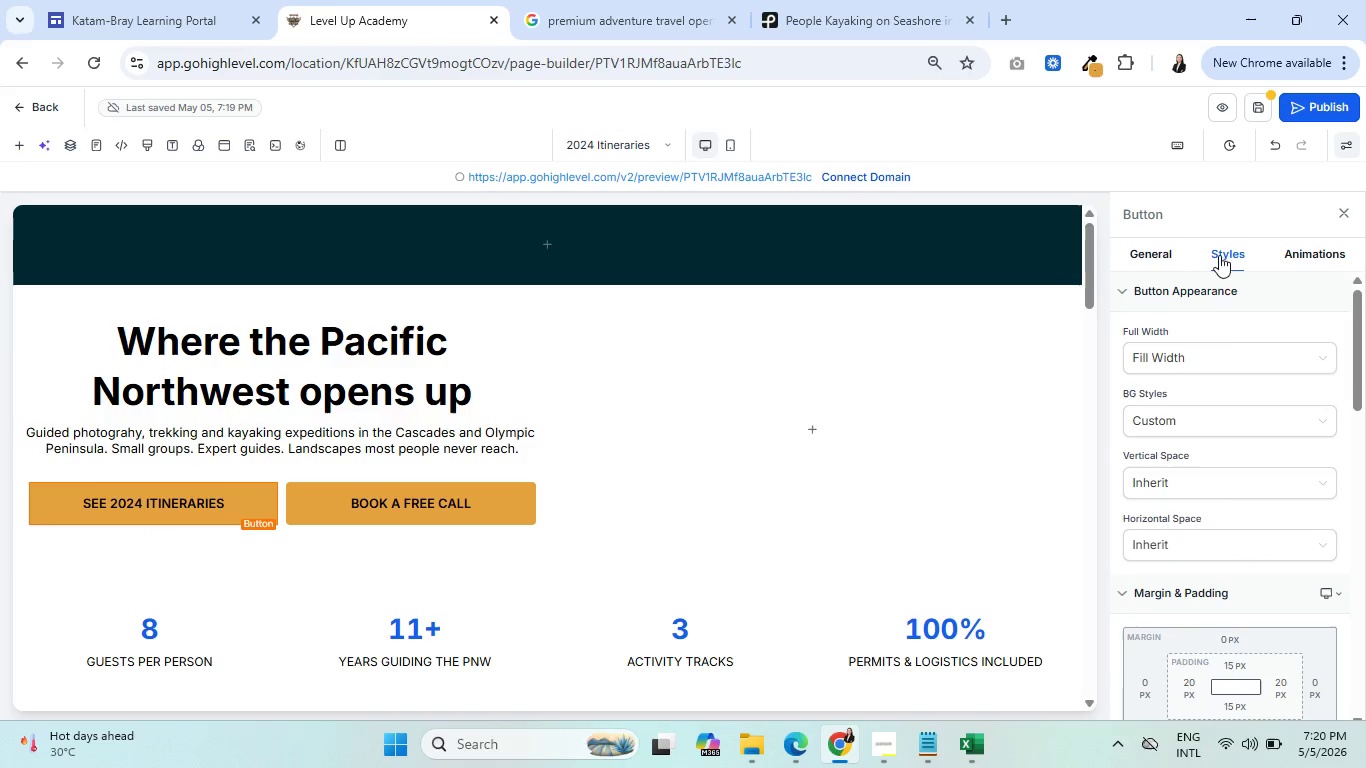 
left_click([1219, 347])
 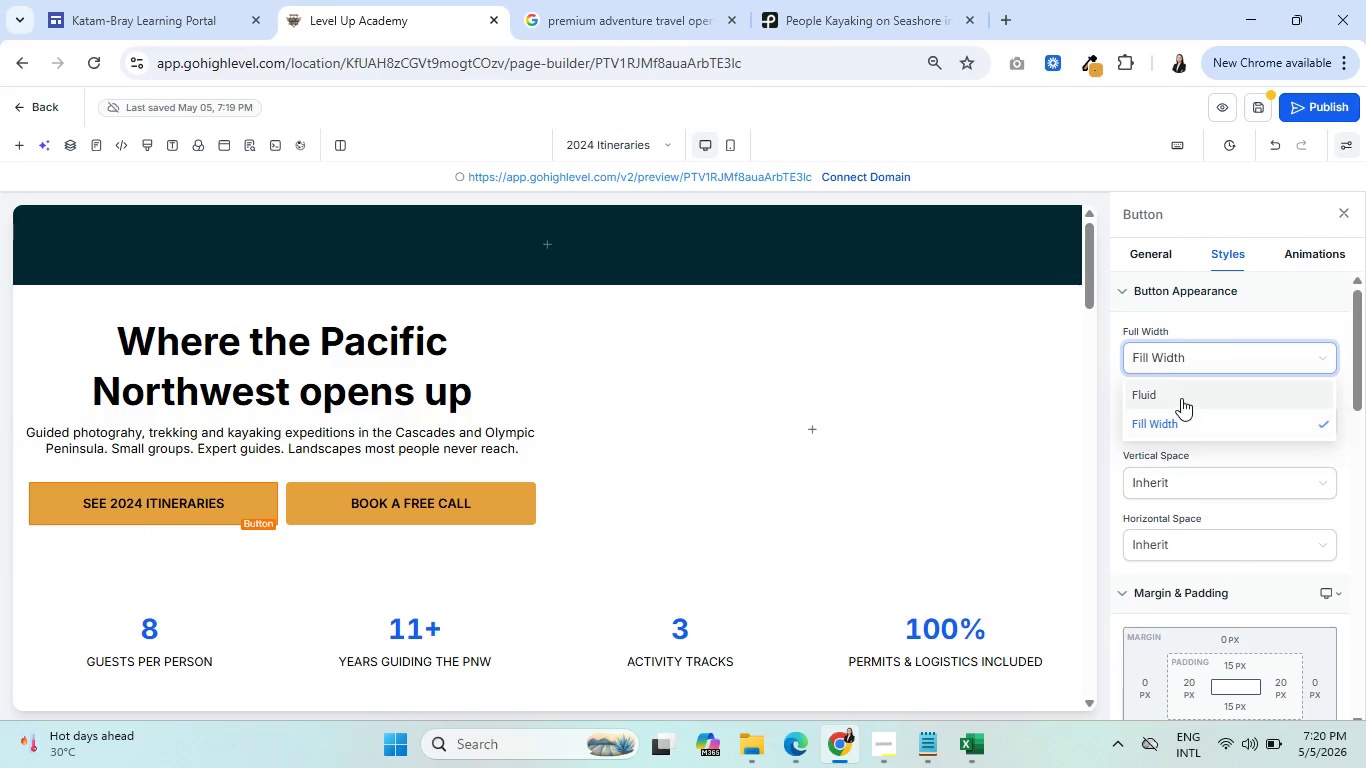 
left_click([1181, 398])
 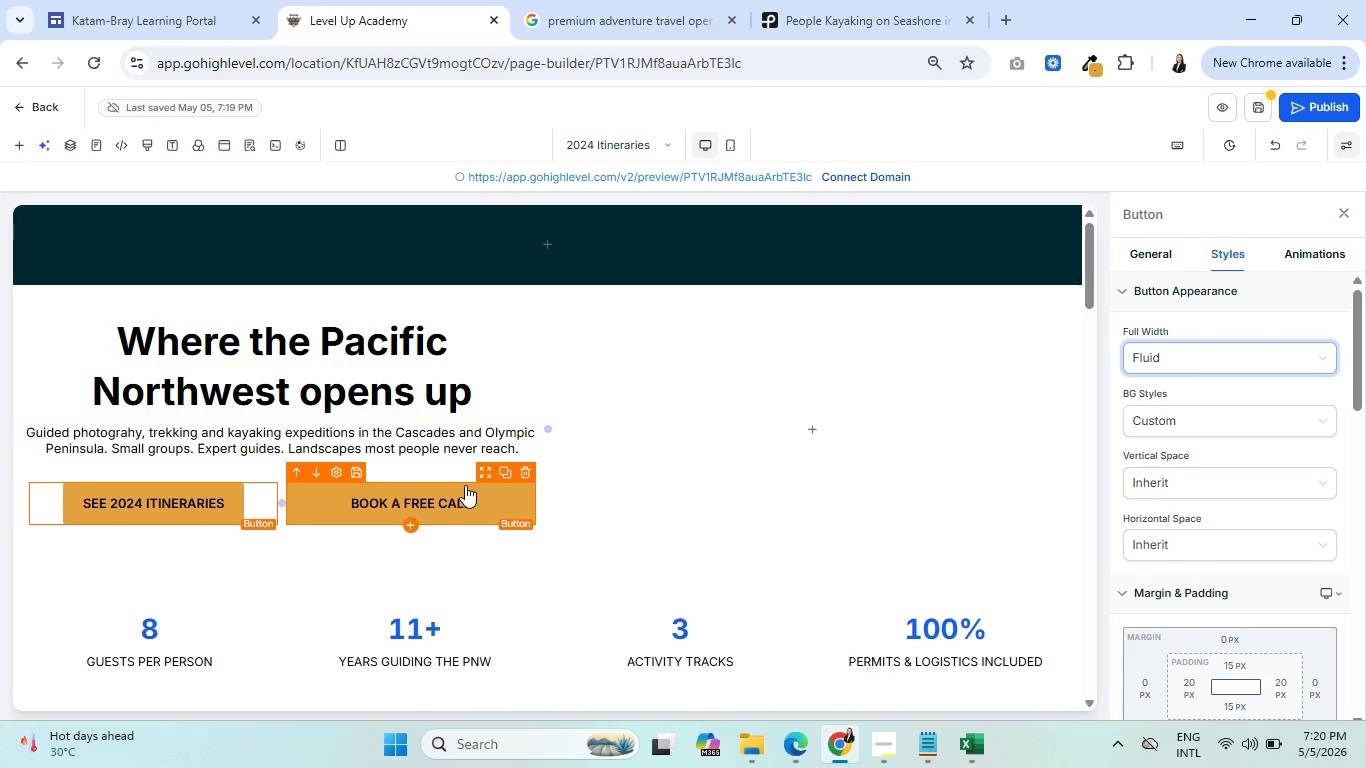 
left_click([464, 499])
 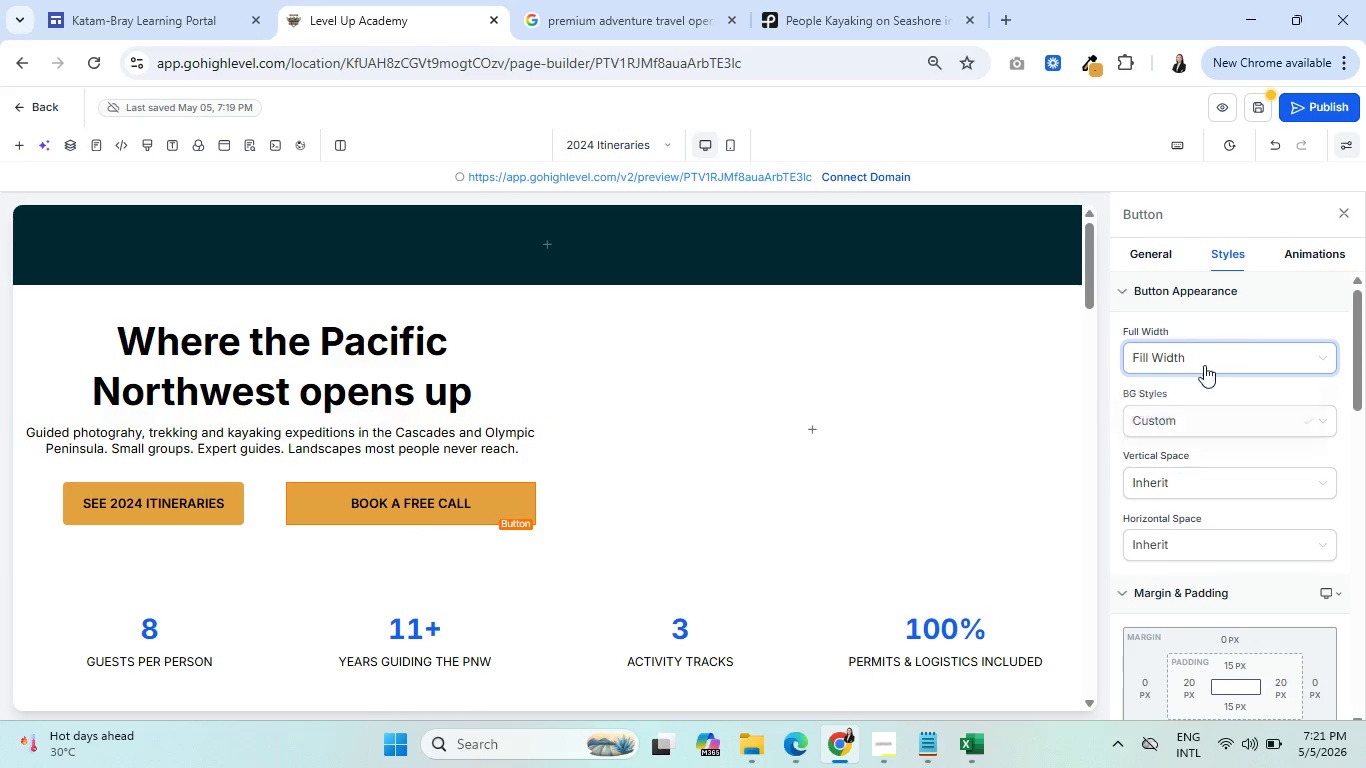 
left_click([1190, 393])
 